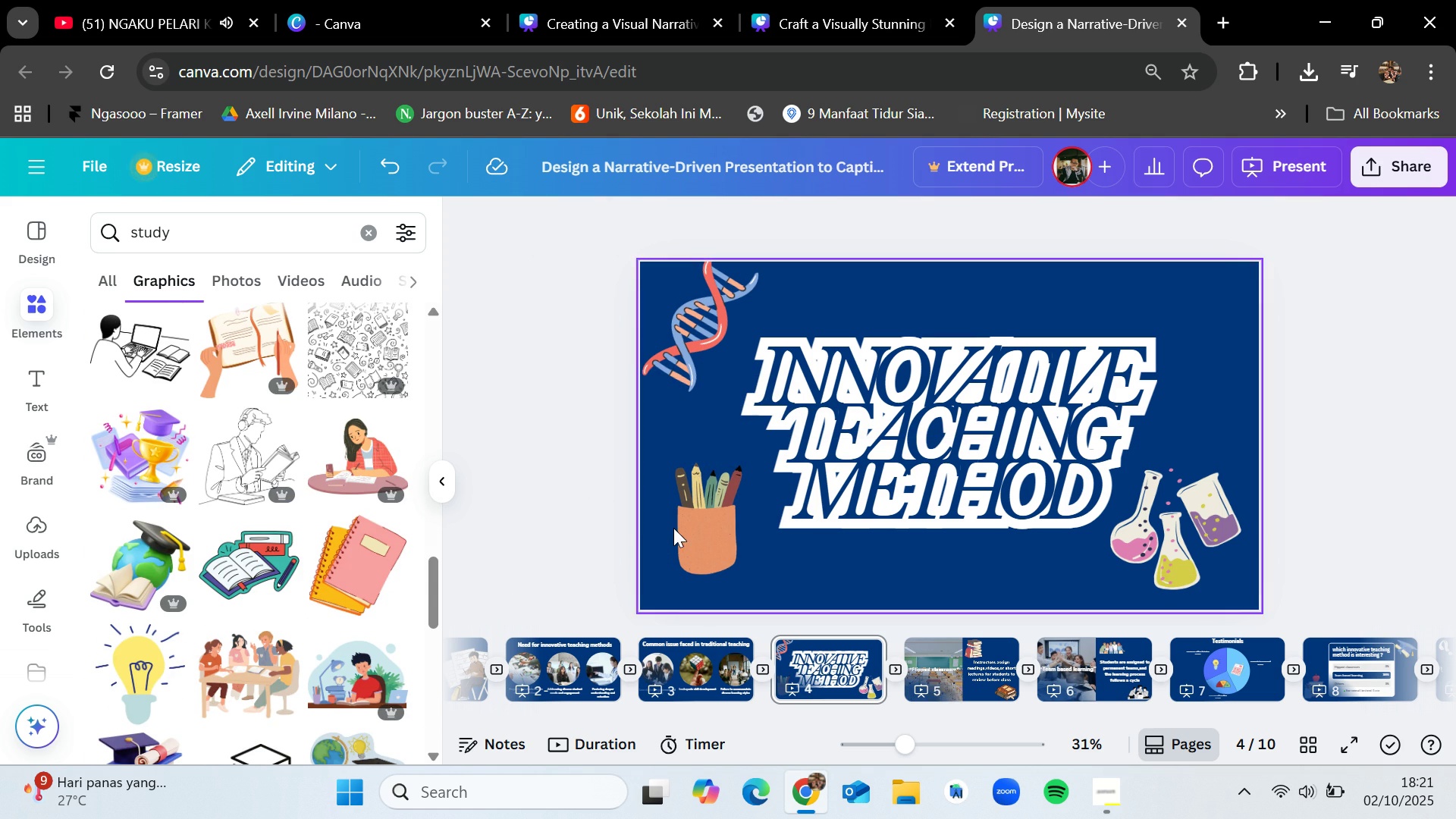 
left_click([703, 548])
 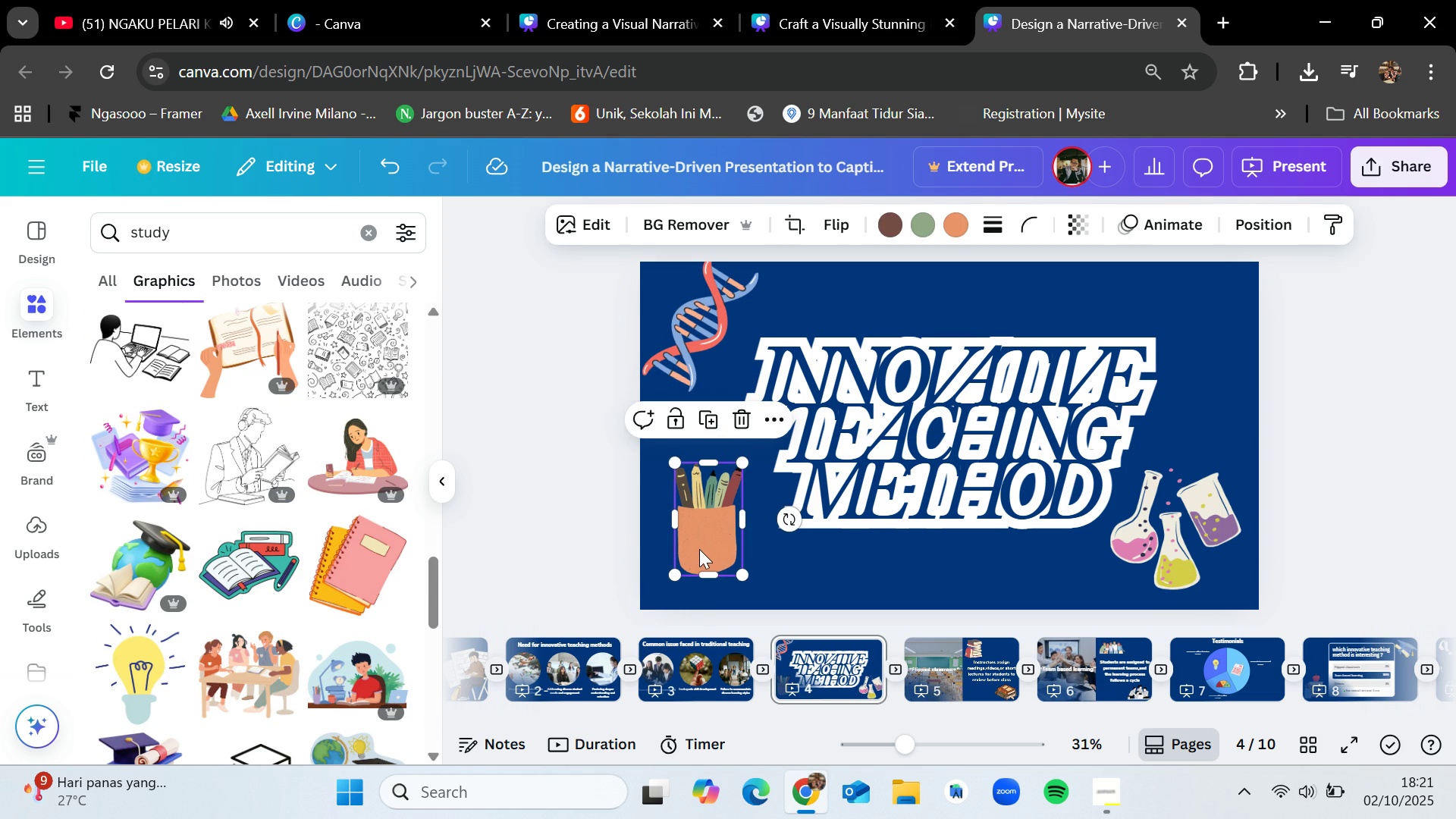 
key(Backspace)
 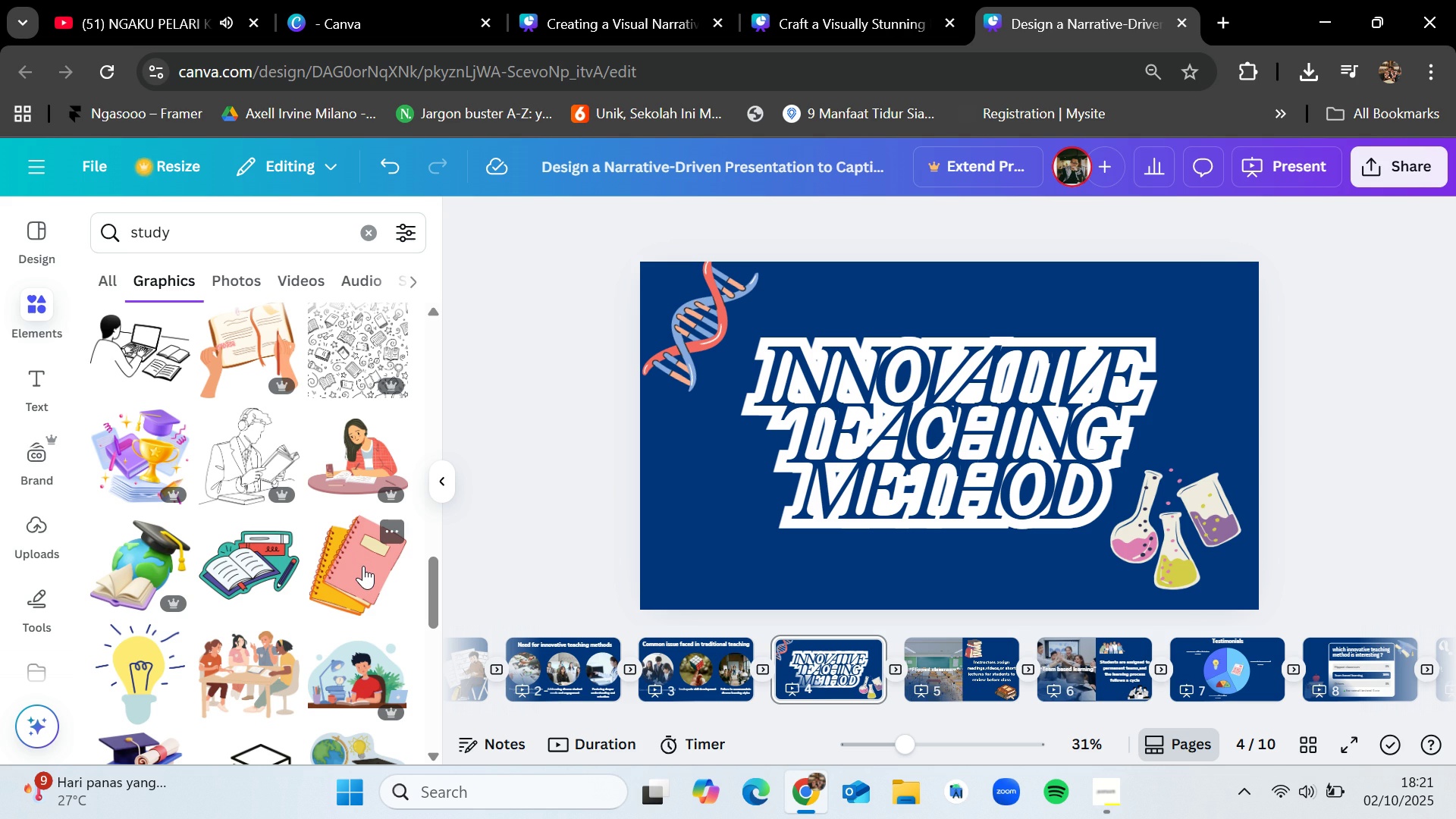 
left_click_drag(start_coordinate=[363, 567], to_coordinate=[704, 484])
 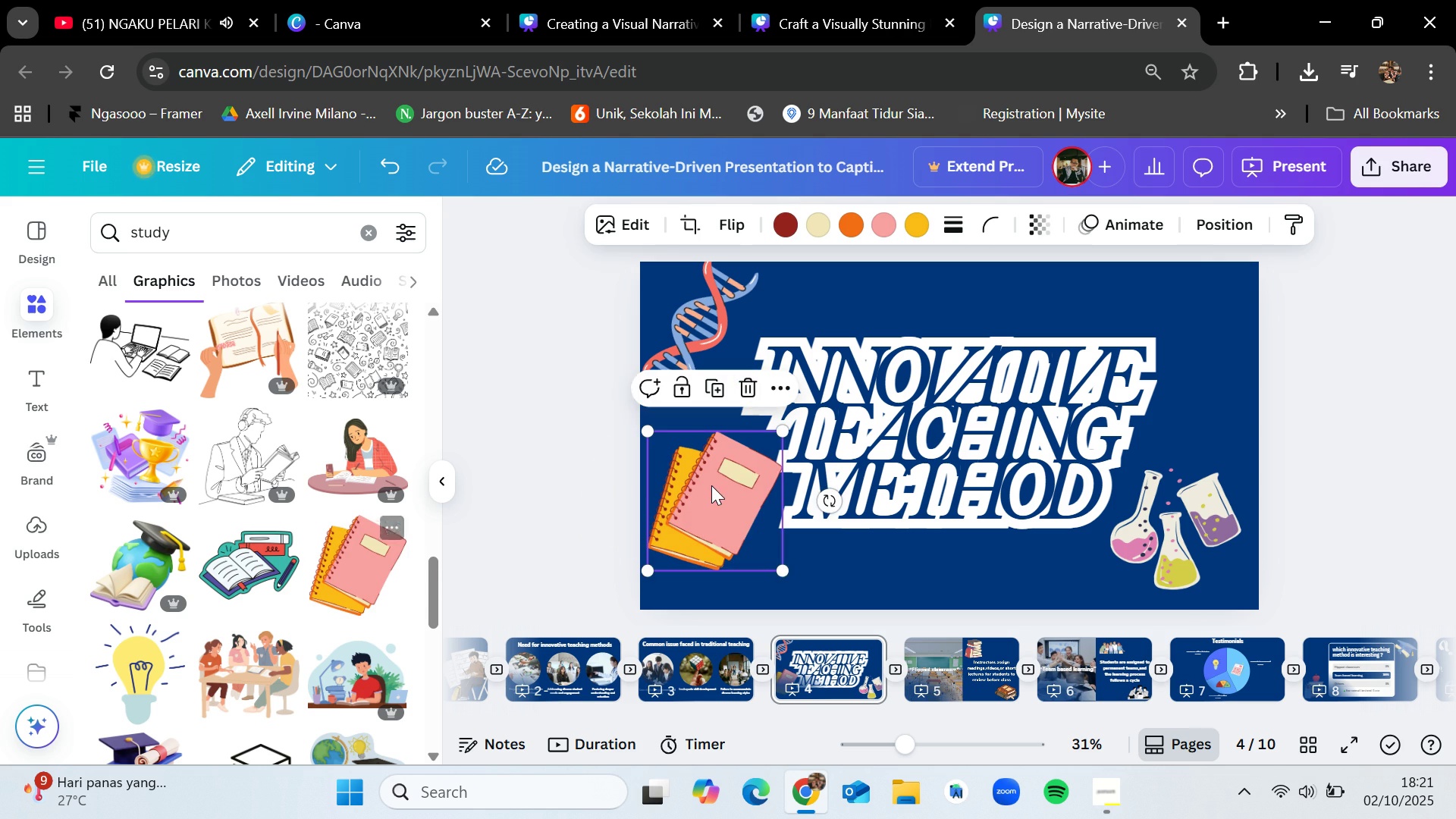 
left_click_drag(start_coordinate=[711, 485], to_coordinate=[719, 507])
 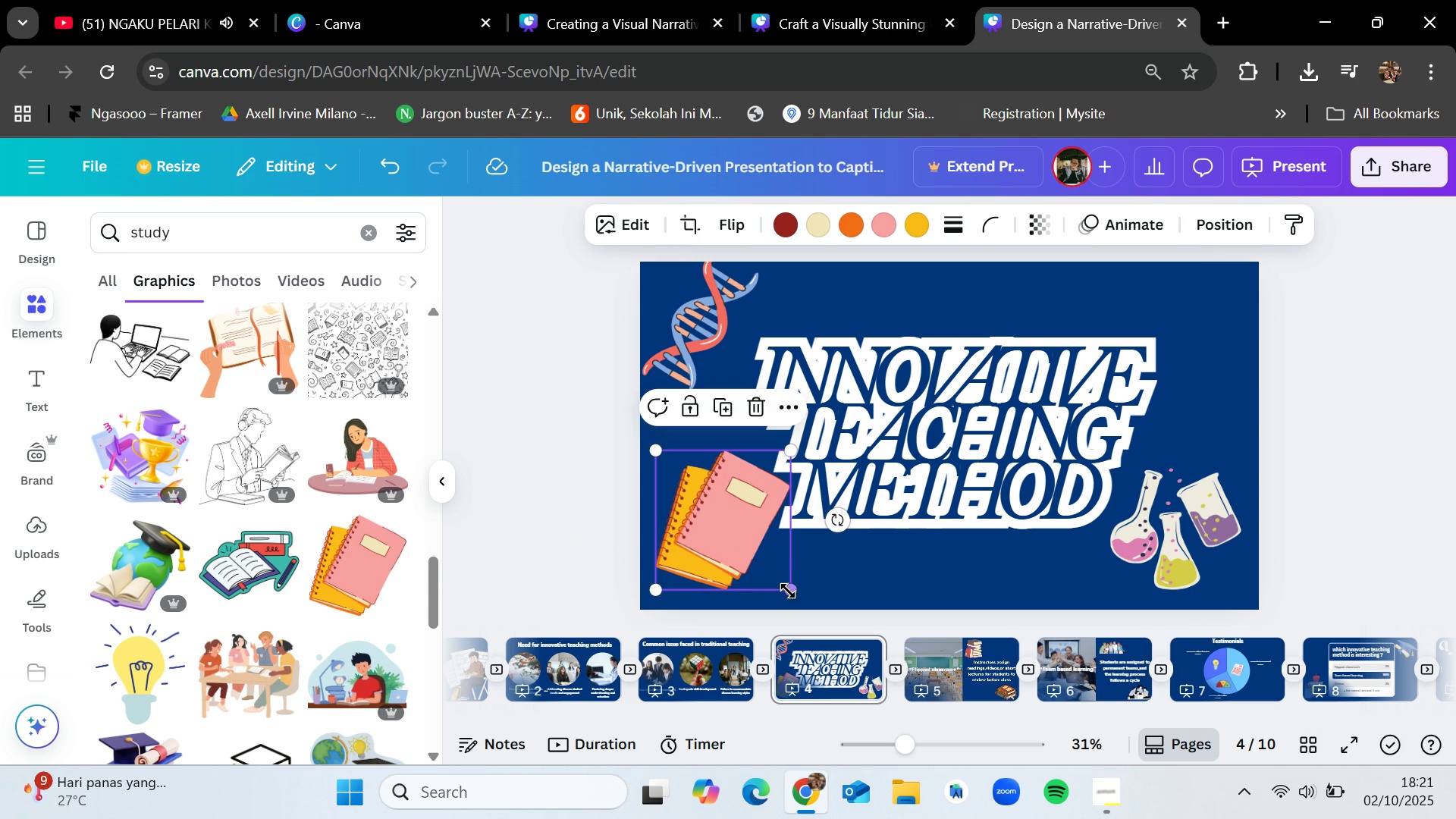 
left_click_drag(start_coordinate=[788, 589], to_coordinate=[762, 569])
 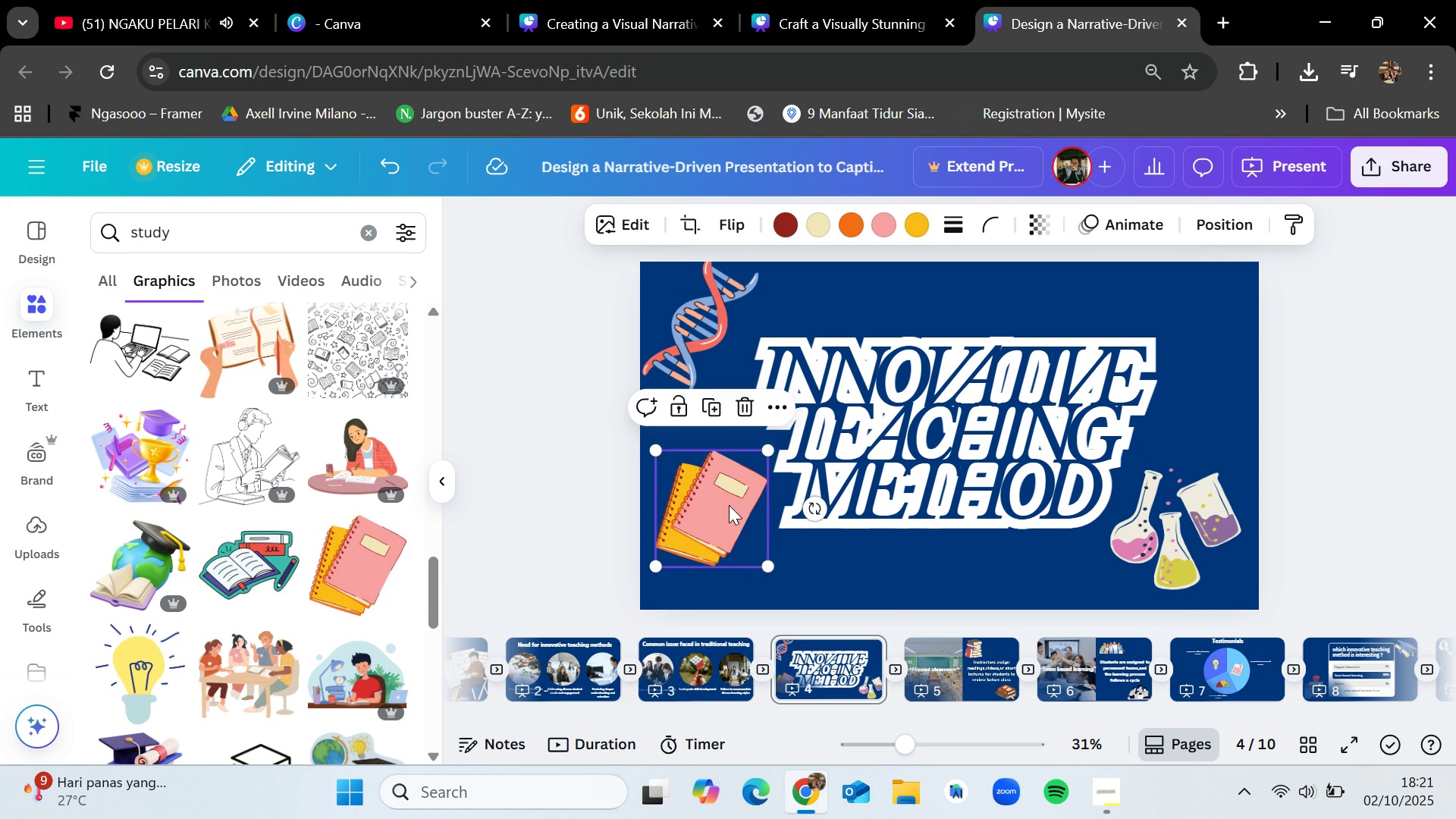 
left_click_drag(start_coordinate=[729, 503], to_coordinate=[728, 521])
 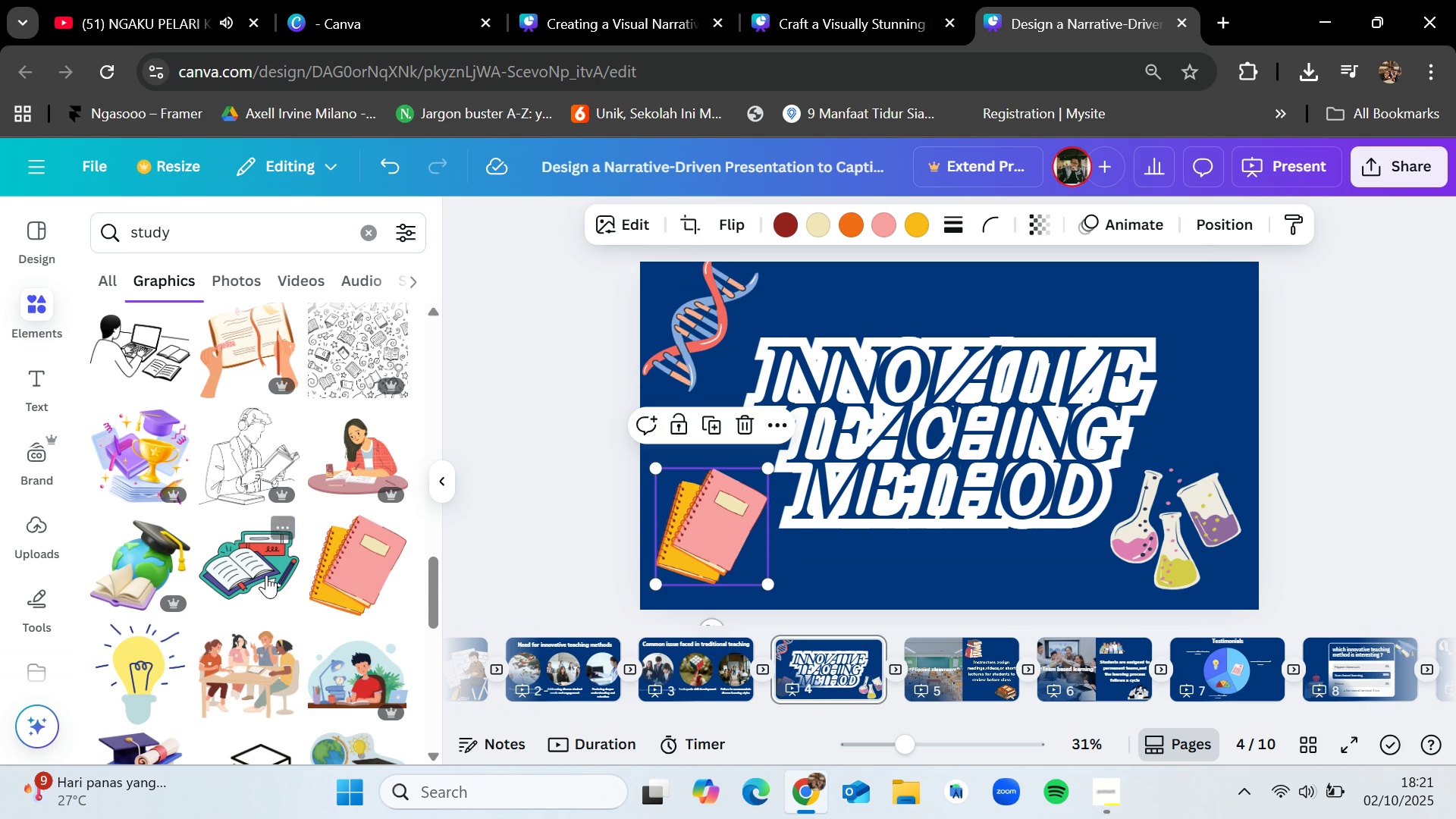 
scroll: coordinate [266, 575], scroll_direction: down, amount: 5.0
 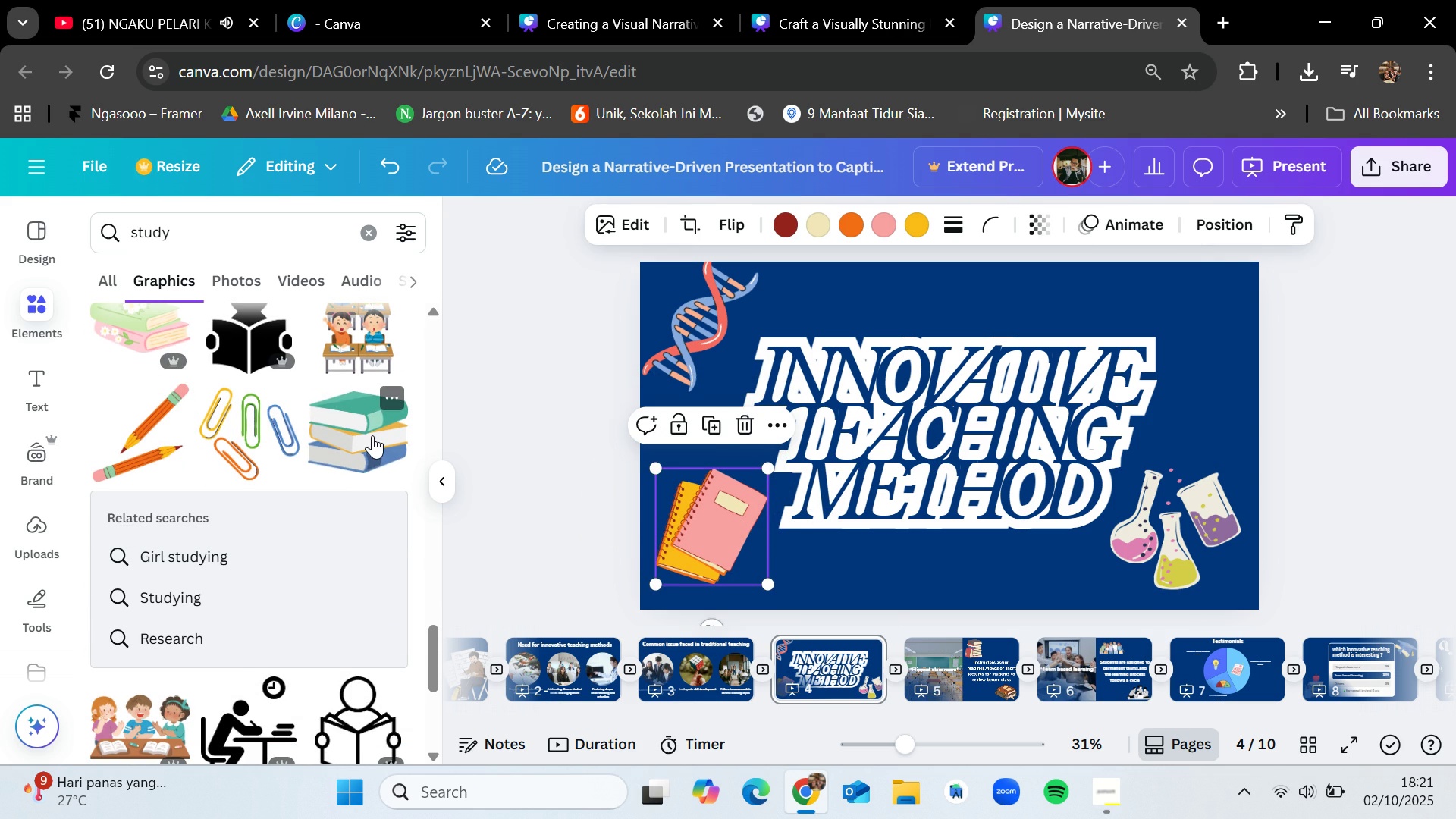 
left_click_drag(start_coordinate=[372, 435], to_coordinate=[1146, 334])
 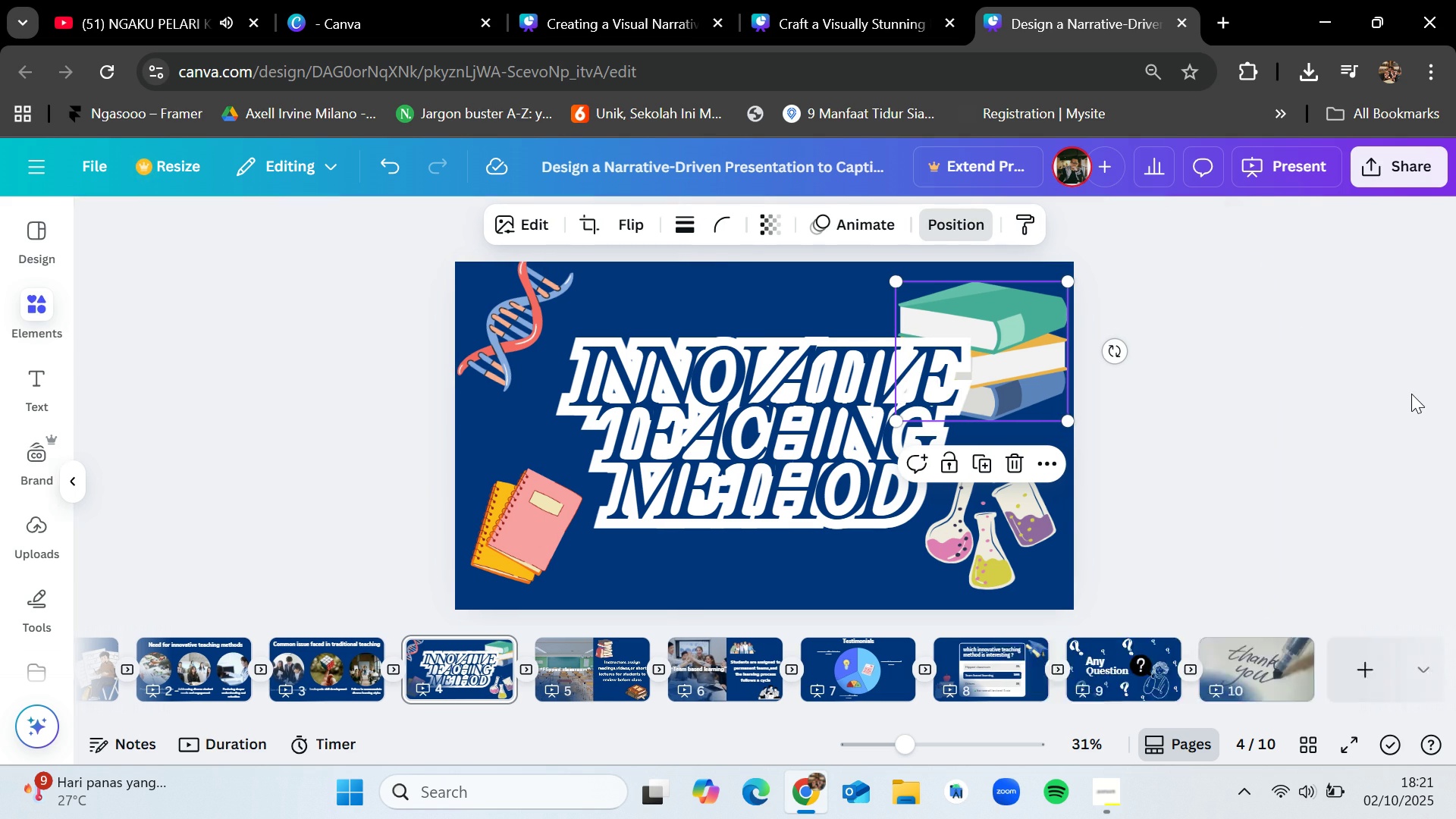 
wait(5.34)
 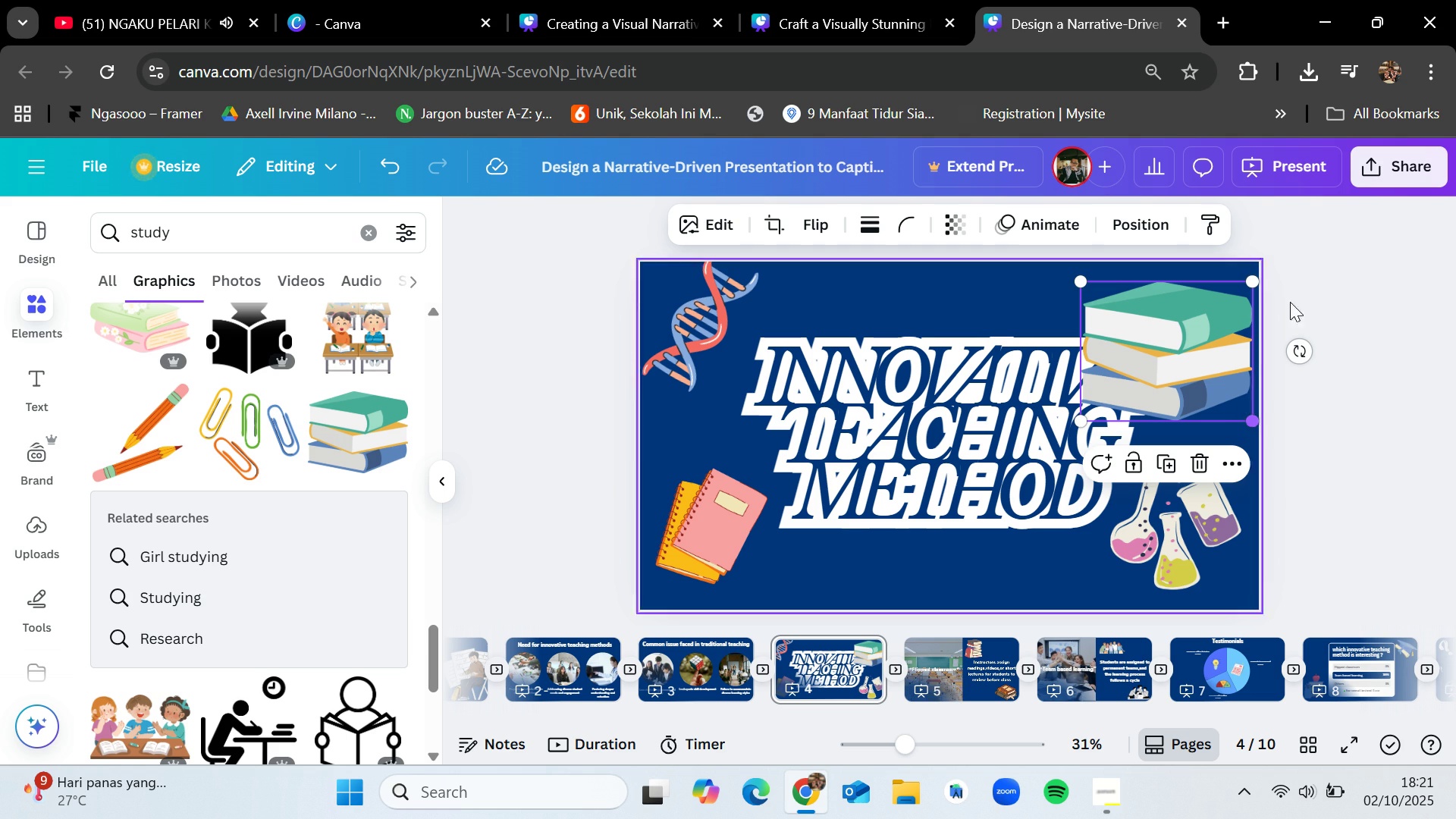 
left_click_drag(start_coordinate=[1249, 419], to_coordinate=[1213, 378])
 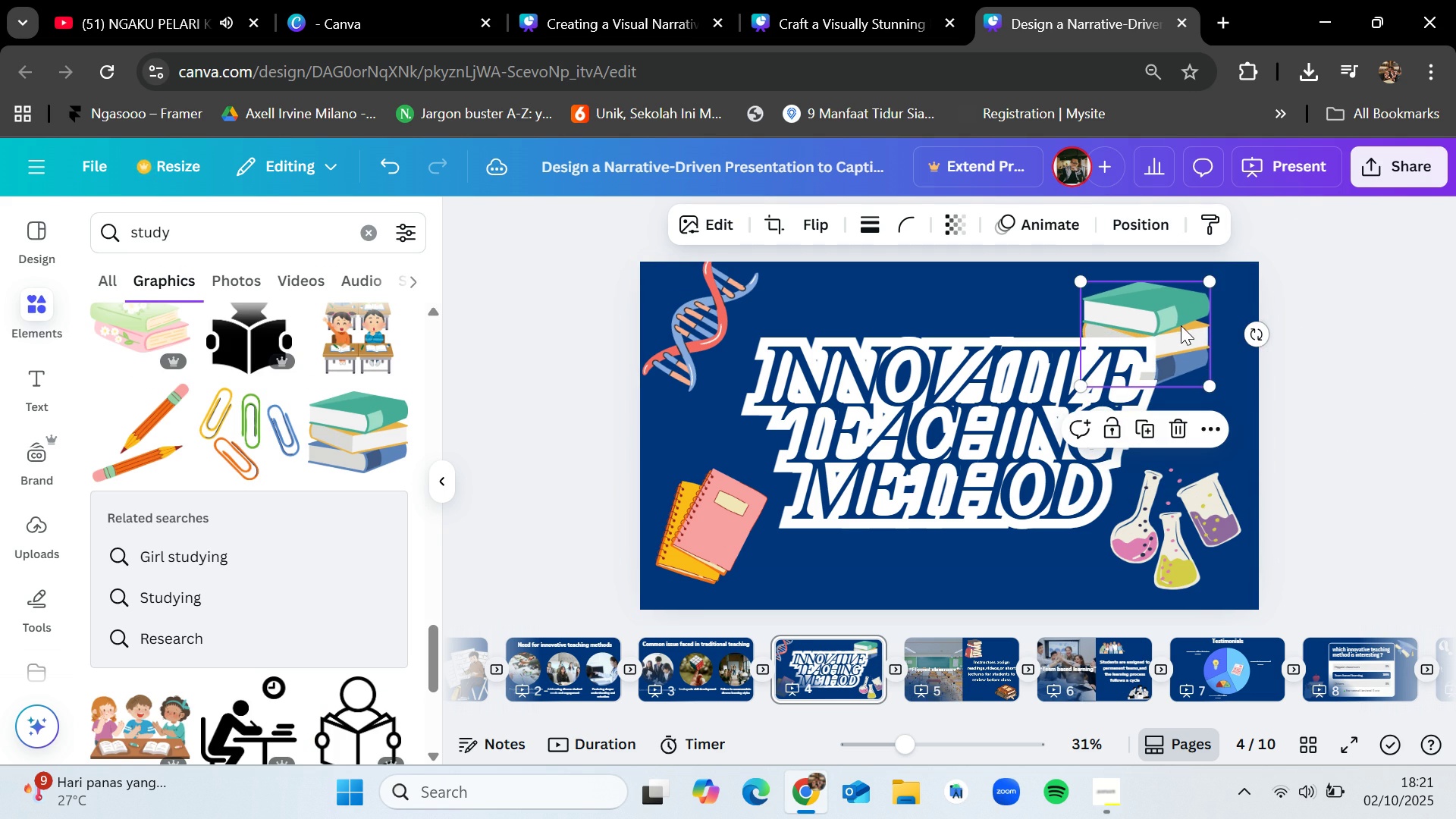 
left_click_drag(start_coordinate=[1178, 325], to_coordinate=[1214, 311])
 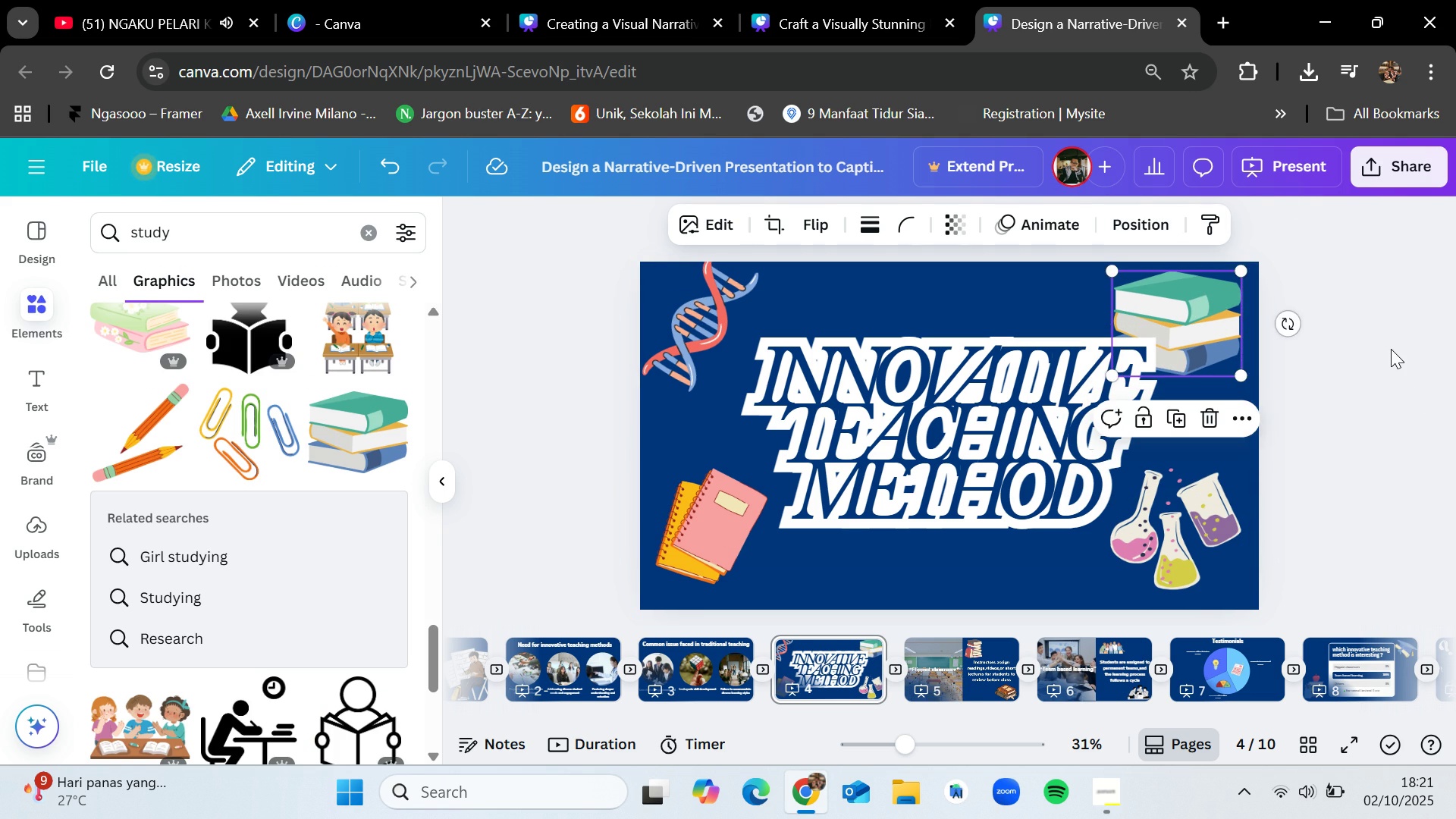 
left_click([1391, 349])
 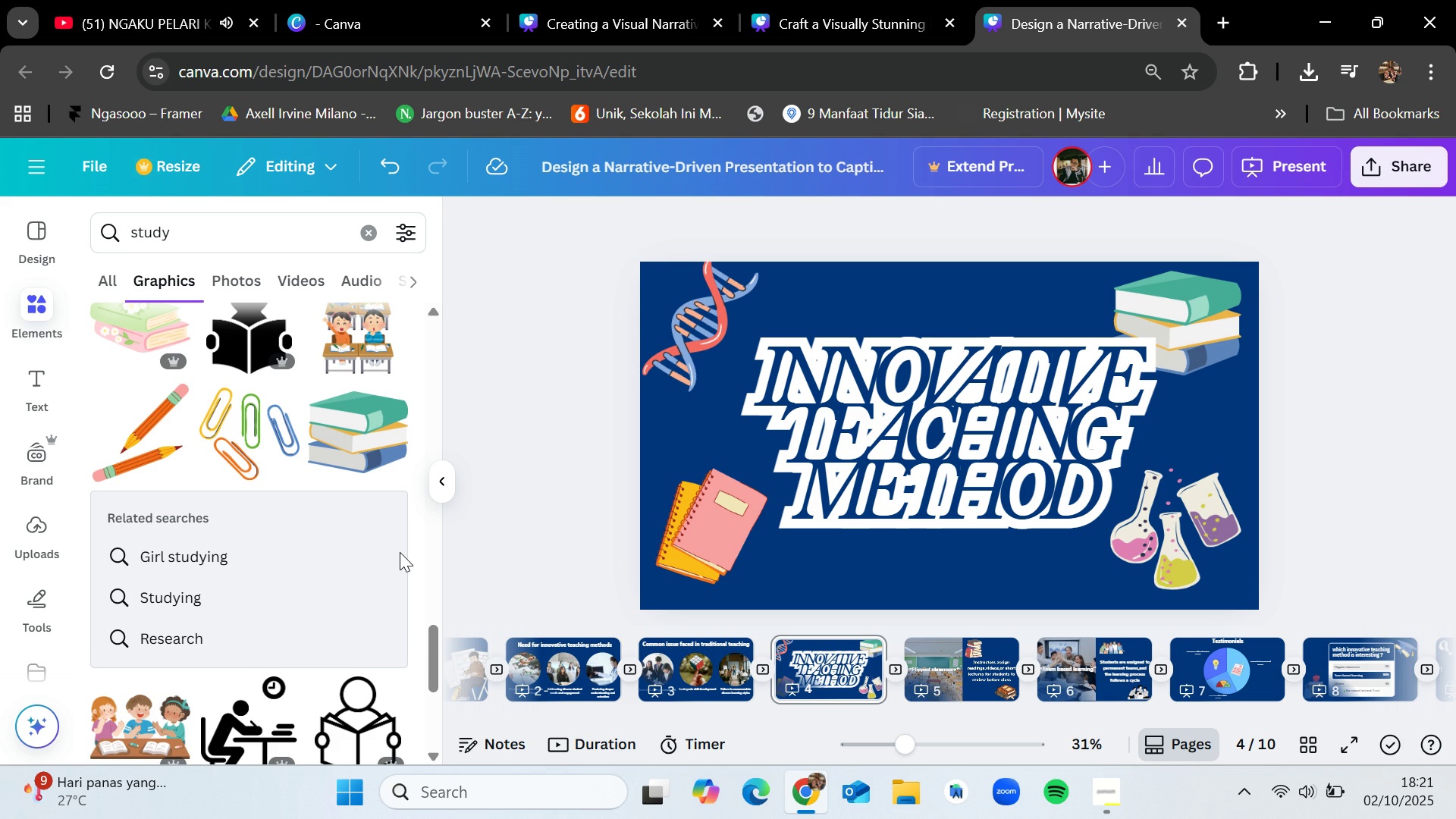 
wait(9.52)
 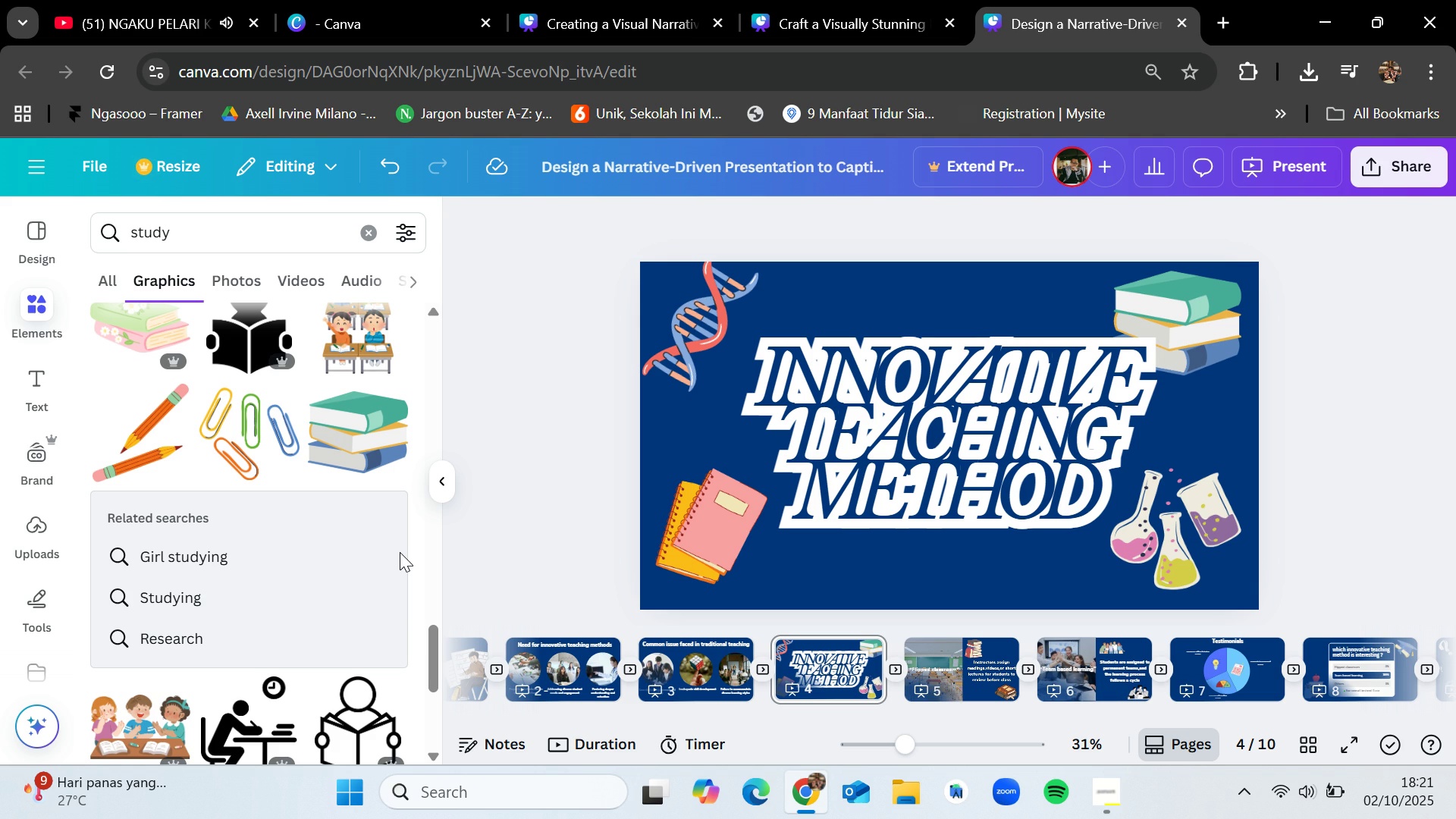 
left_click([1111, 795])
 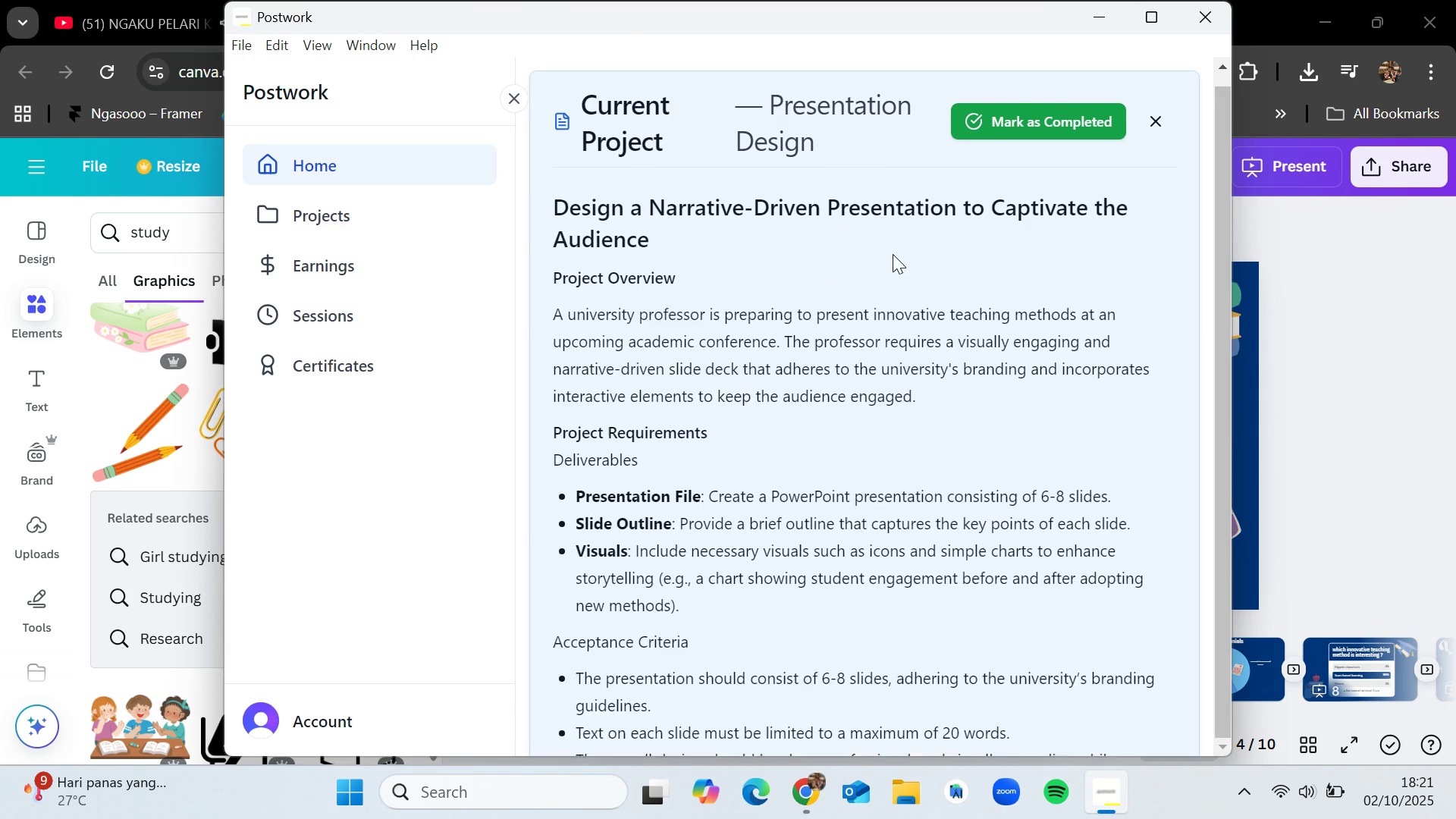 
scroll: coordinate [313, 503], scroll_direction: down, amount: 8.0
 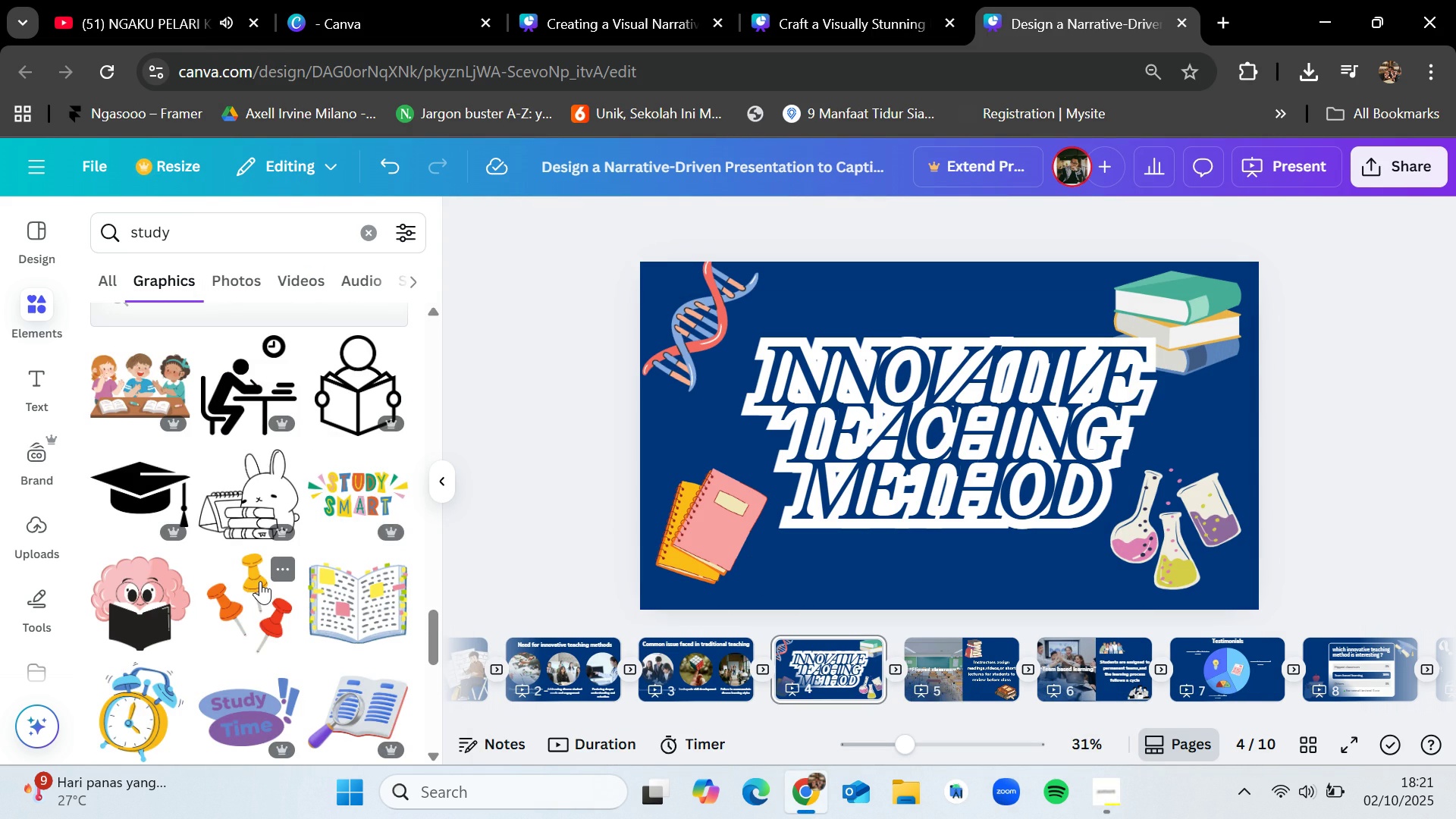 
scroll: coordinate [260, 581], scroll_direction: up, amount: 3.0
 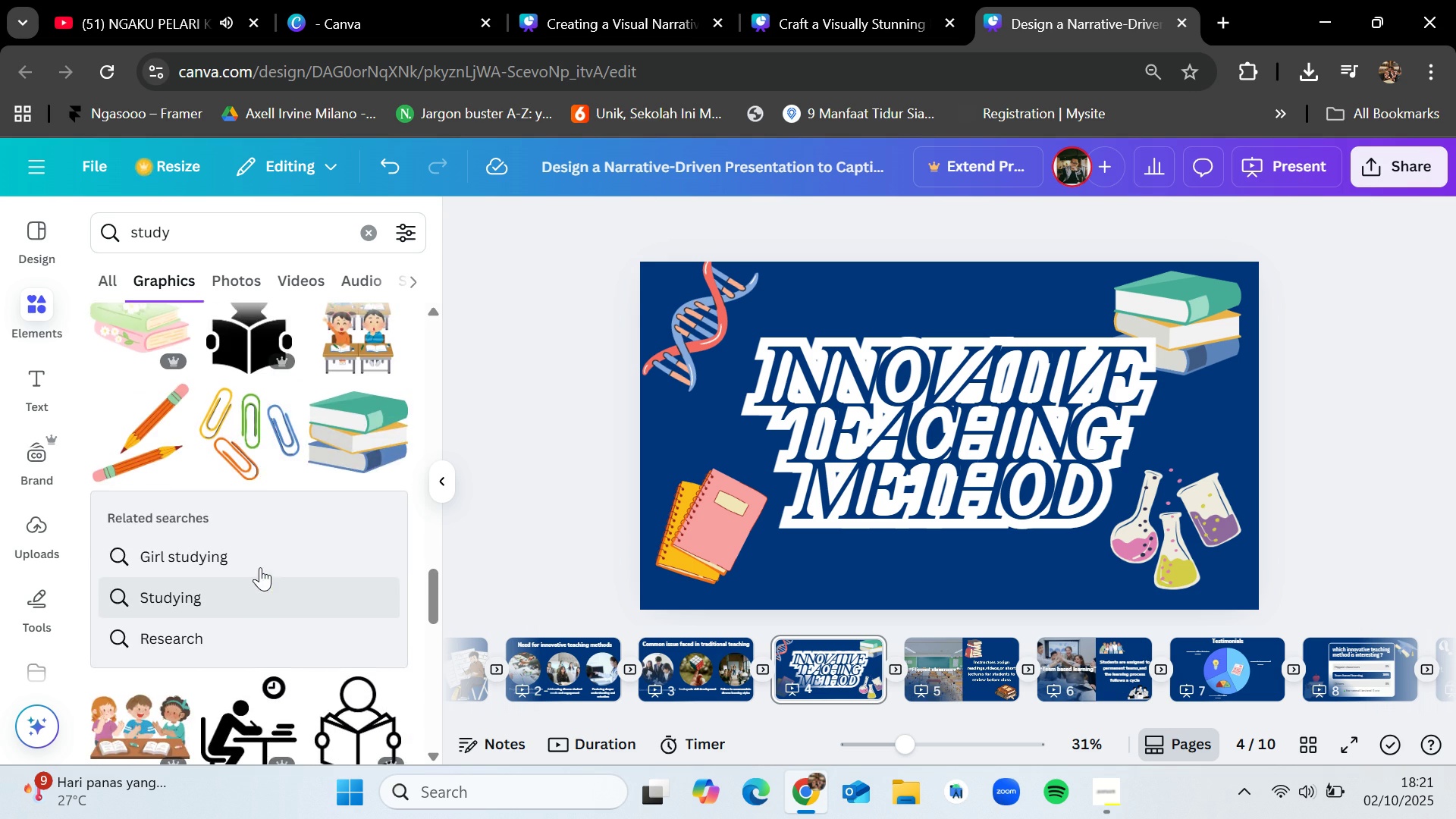 
scroll: coordinate [265, 538], scroll_direction: down, amount: 8.0
 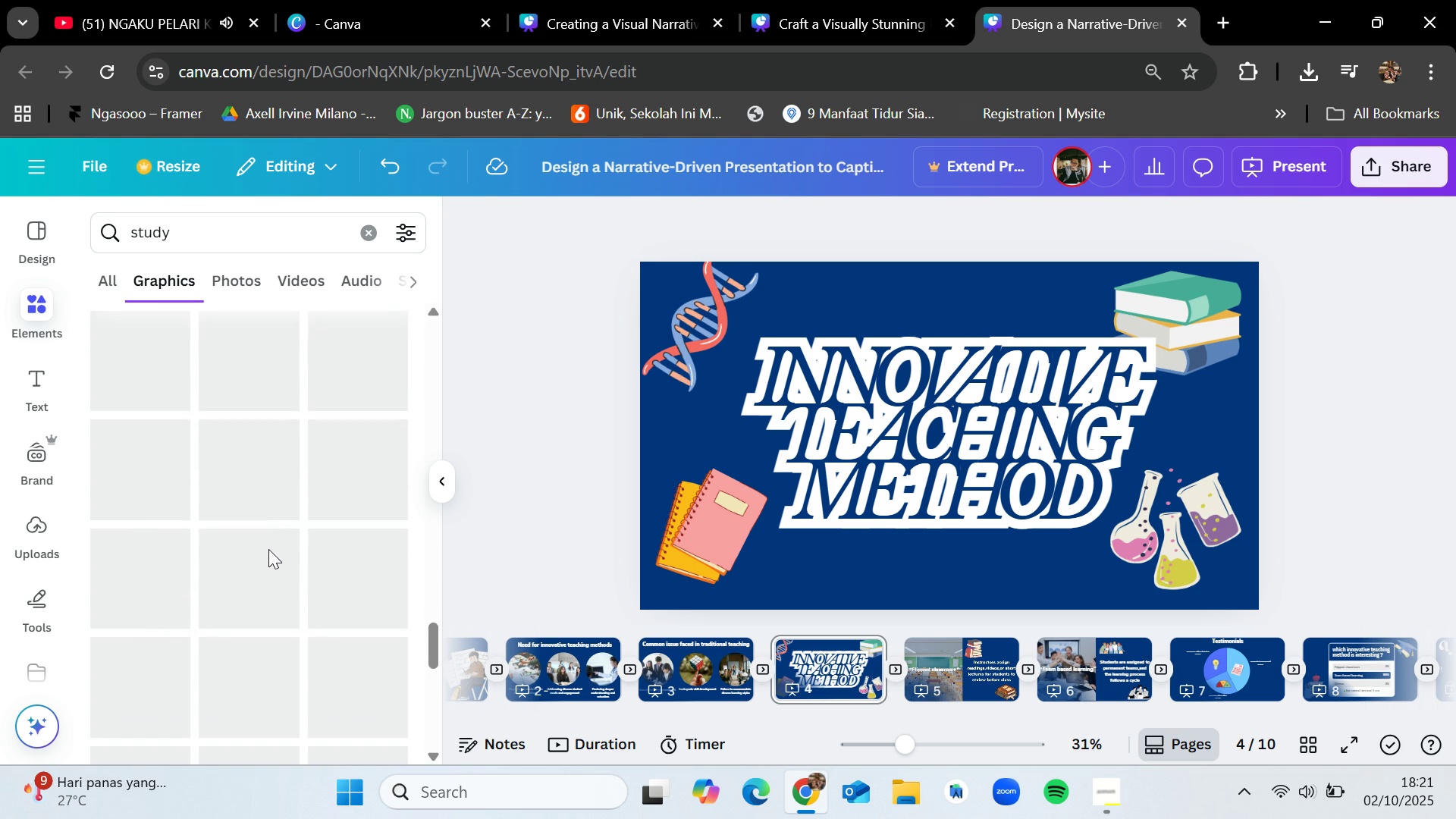 
scroll: coordinate [268, 549], scroll_direction: none, amount: 0.0
 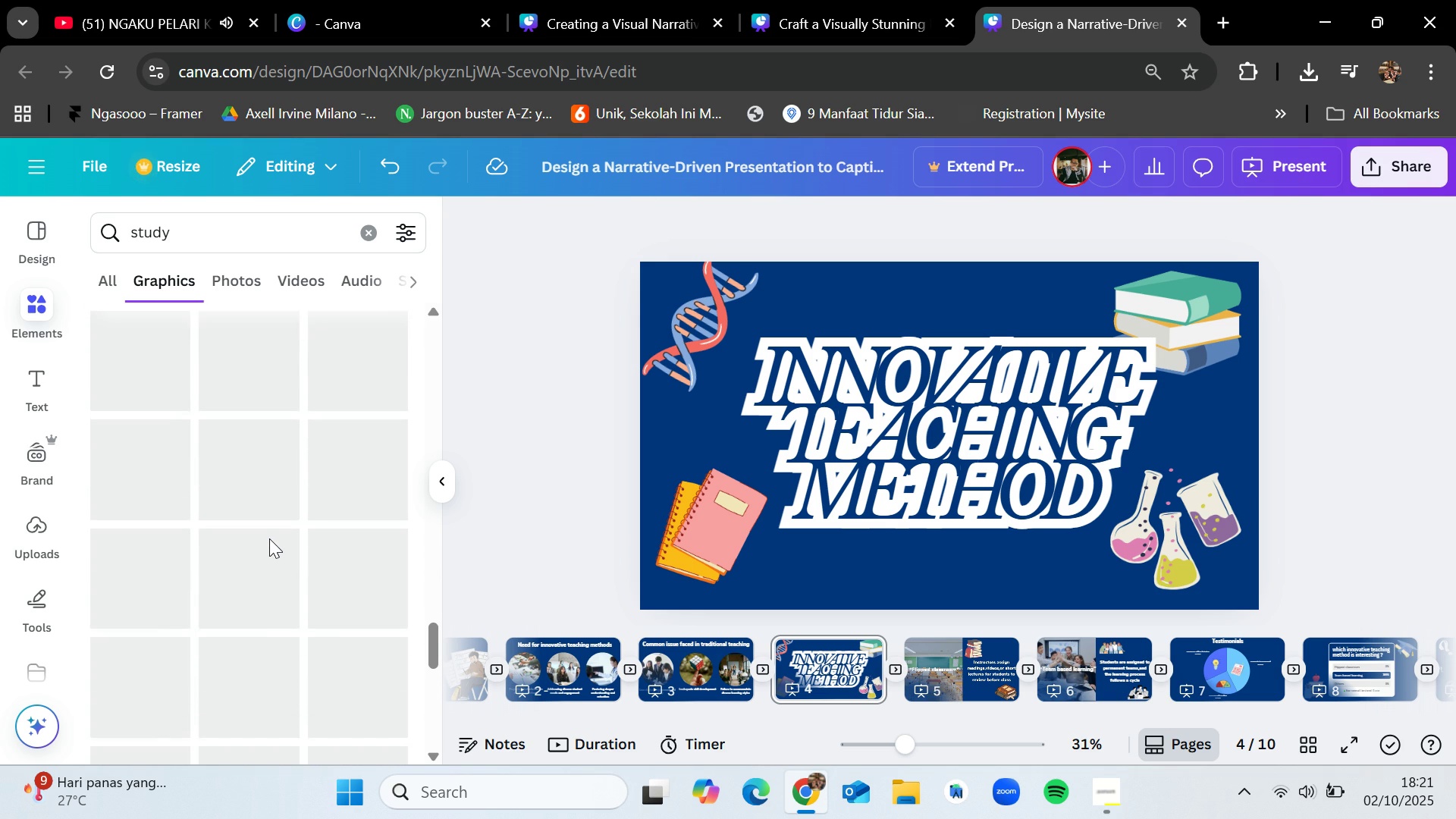 
scroll: coordinate [269, 535], scroll_direction: down, amount: 1.0
 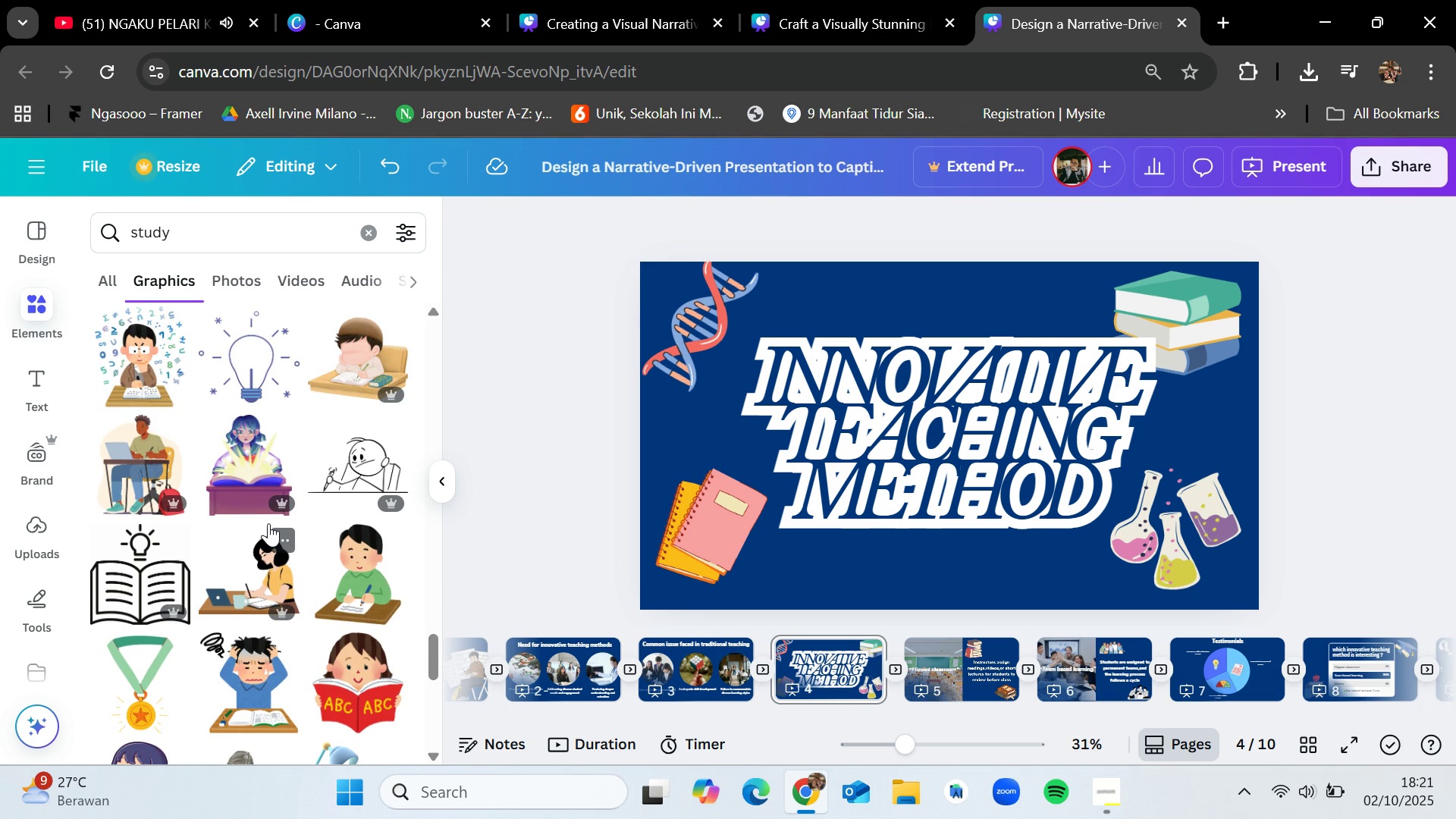 
wait(5.86)
 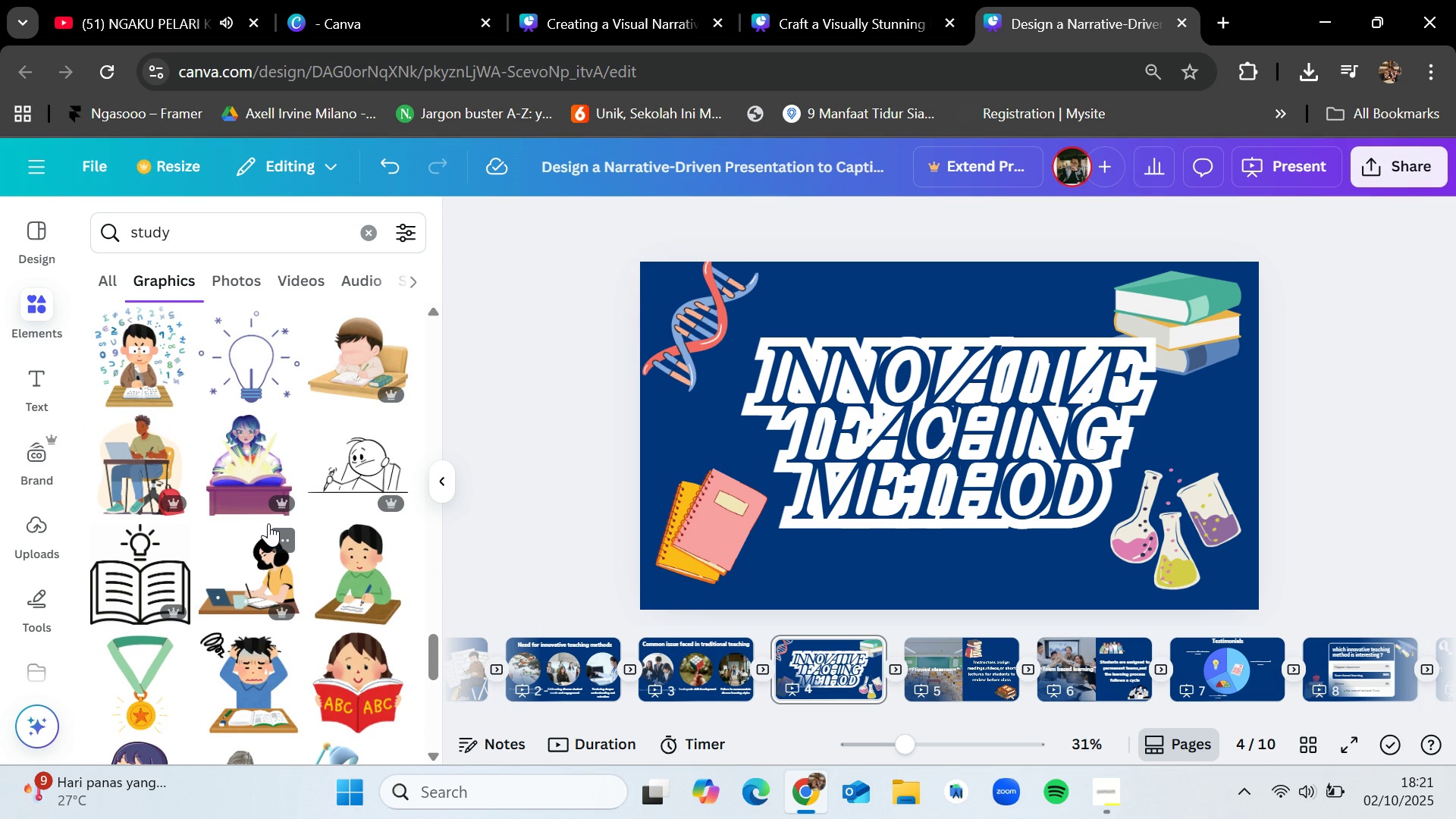 
scroll: coordinate [262, 515], scroll_direction: down, amount: 6.0
 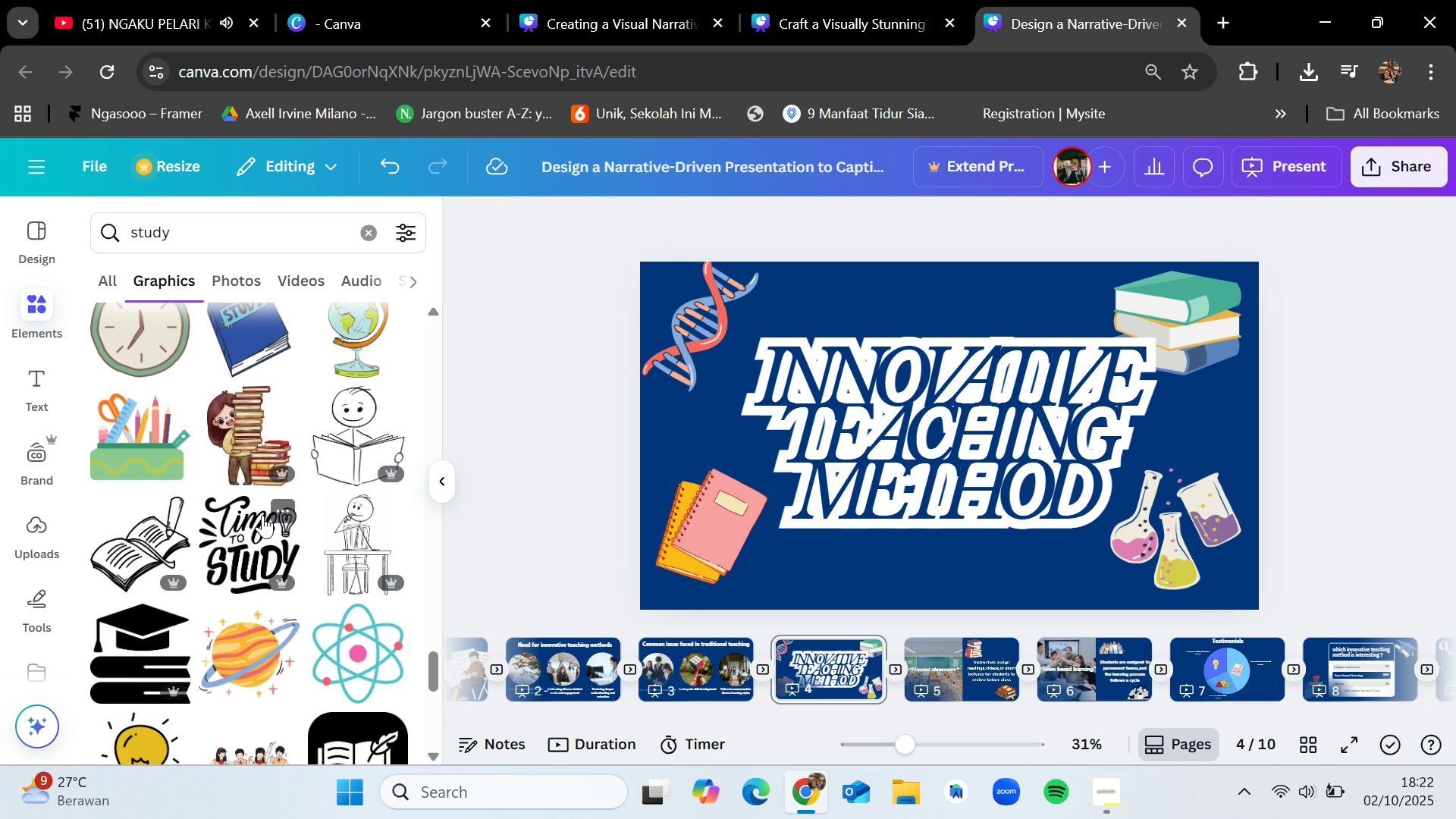 
wait(6.25)
 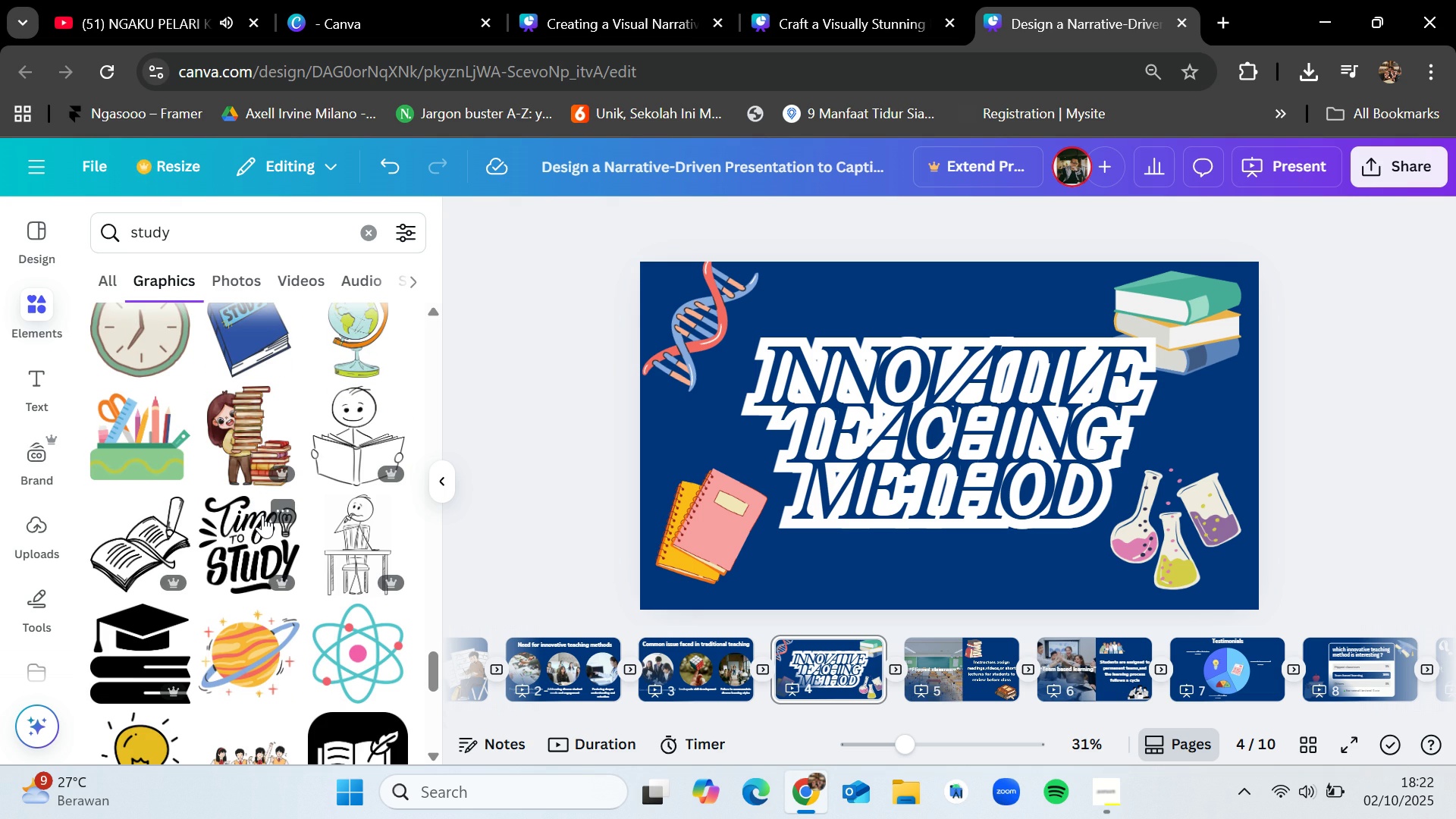 
scroll: coordinate [262, 515], scroll_direction: down, amount: 2.0
 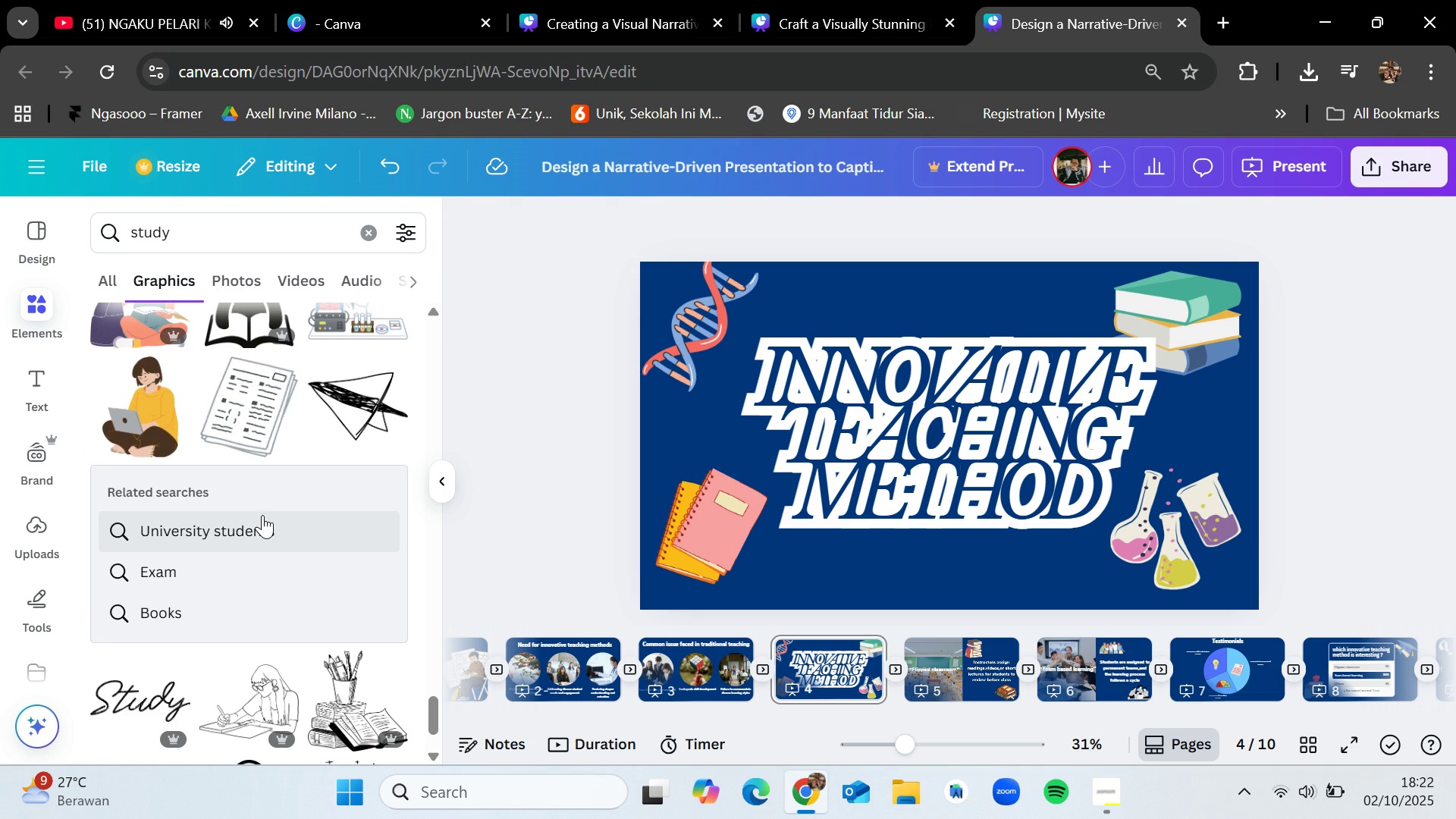 
wait(6.77)
 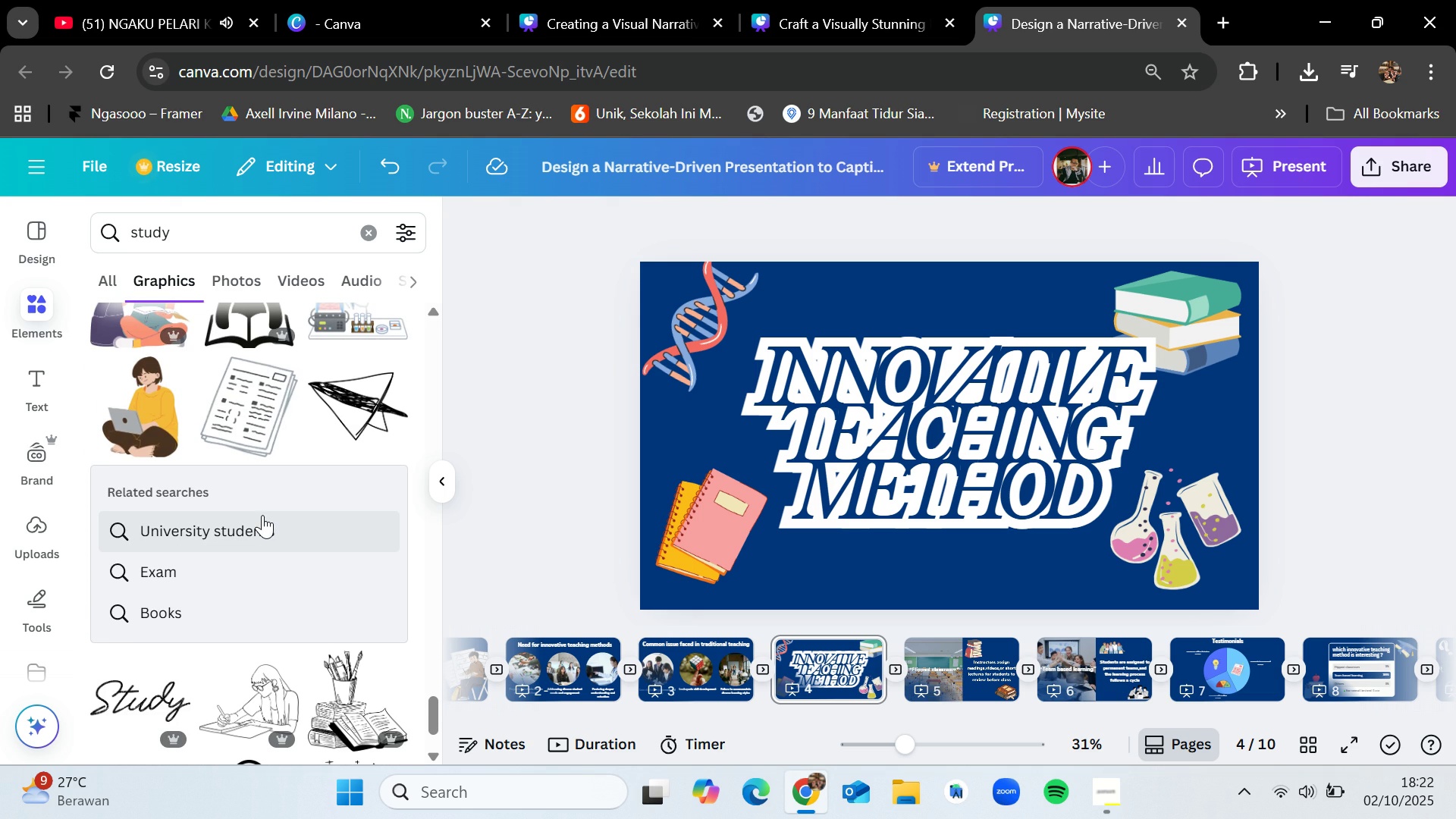 
scroll: coordinate [276, 493], scroll_direction: down, amount: 6.0
 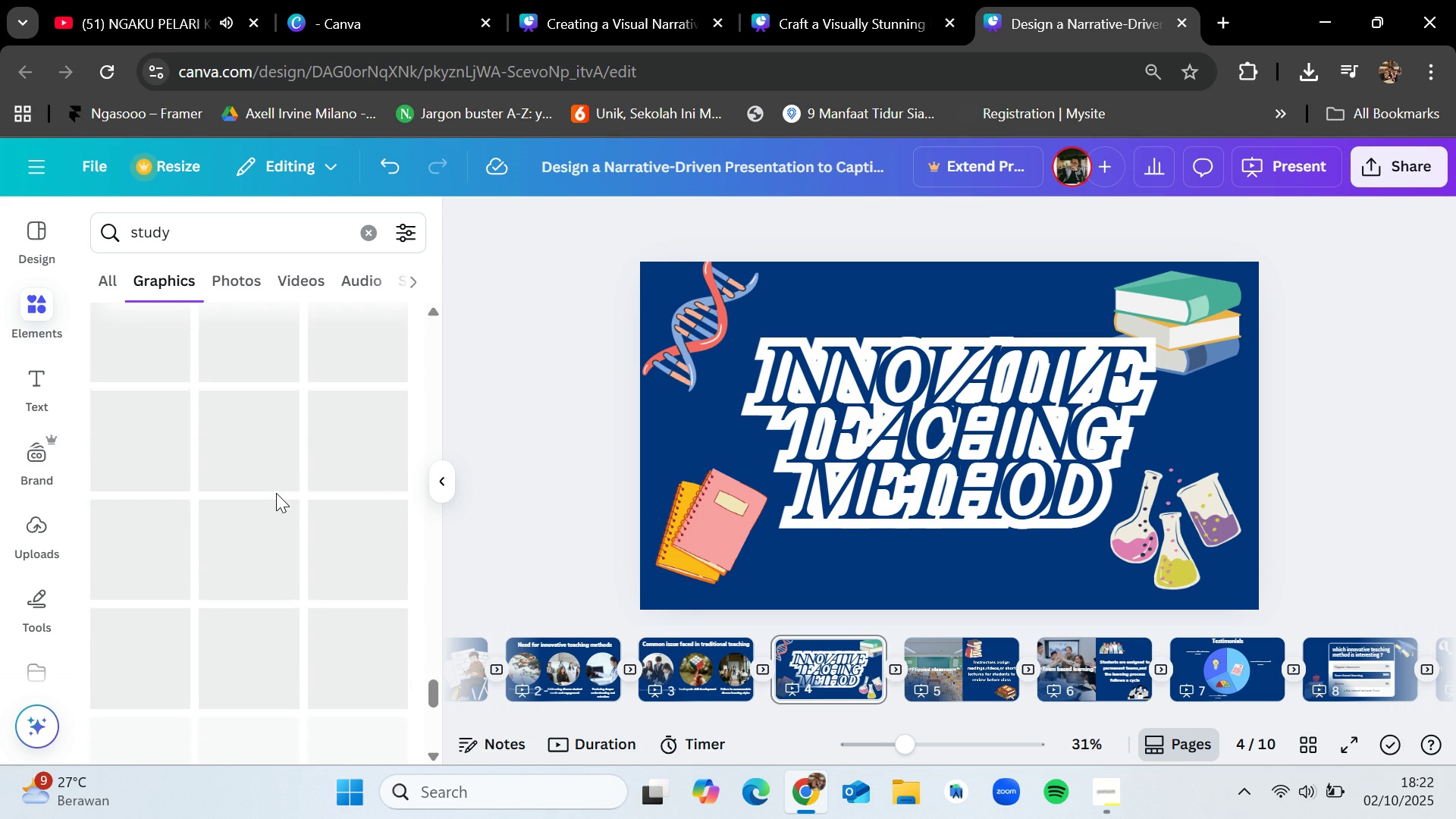 
scroll: coordinate [276, 493], scroll_direction: up, amount: 2.0
 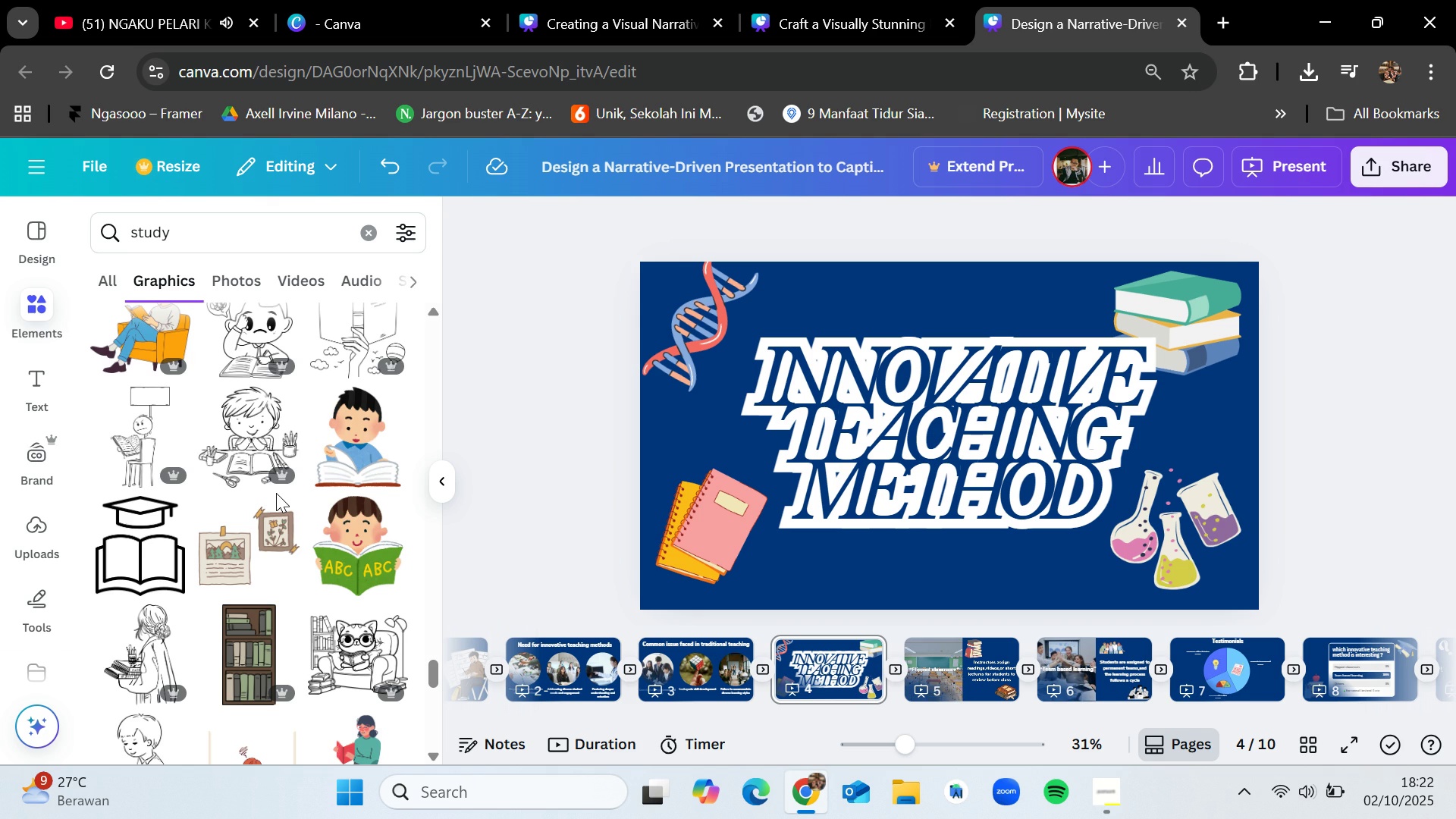 
scroll: coordinate [276, 493], scroll_direction: down, amount: 2.0
 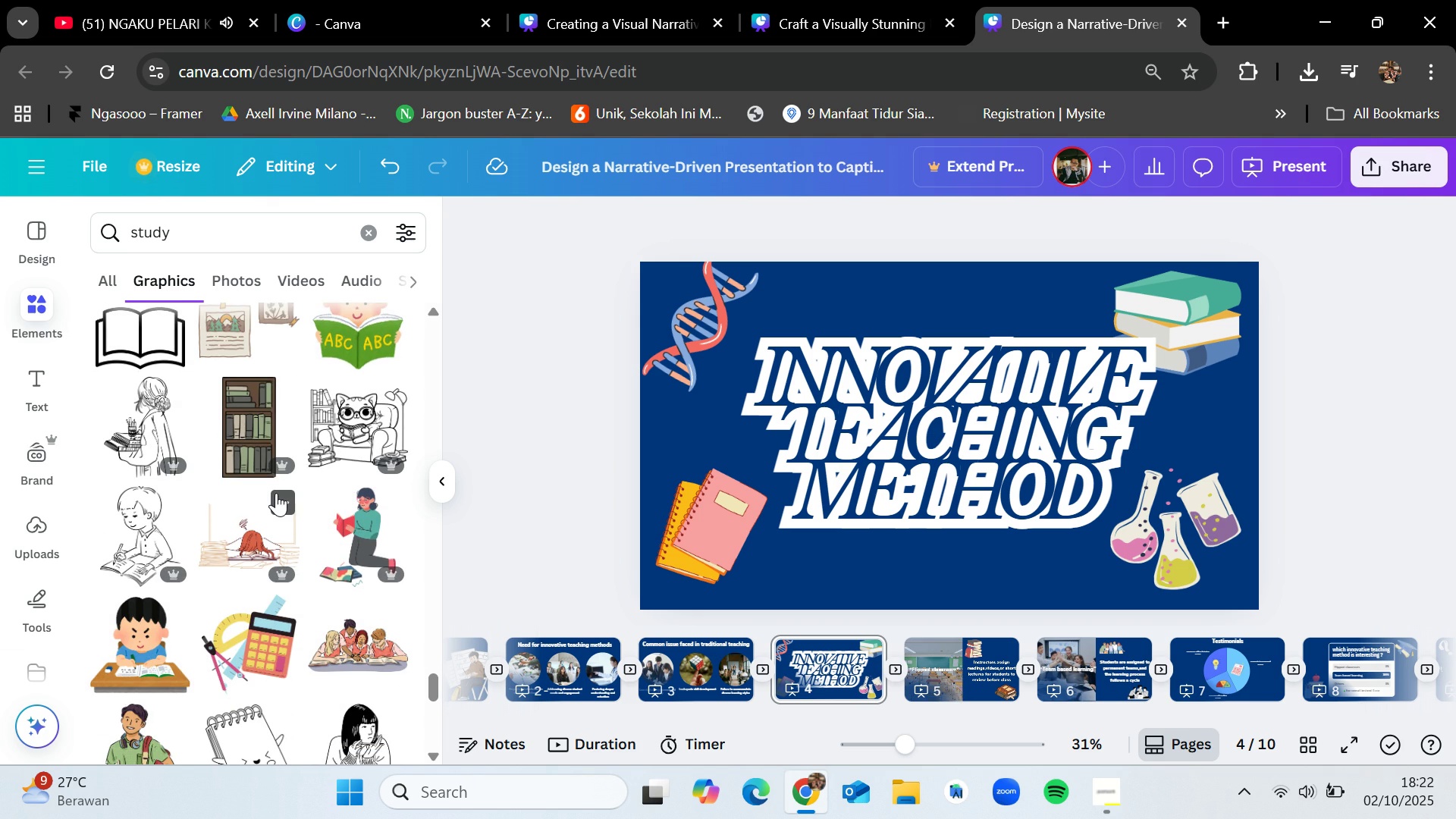 
scroll: coordinate [276, 493], scroll_direction: up, amount: 1.0
 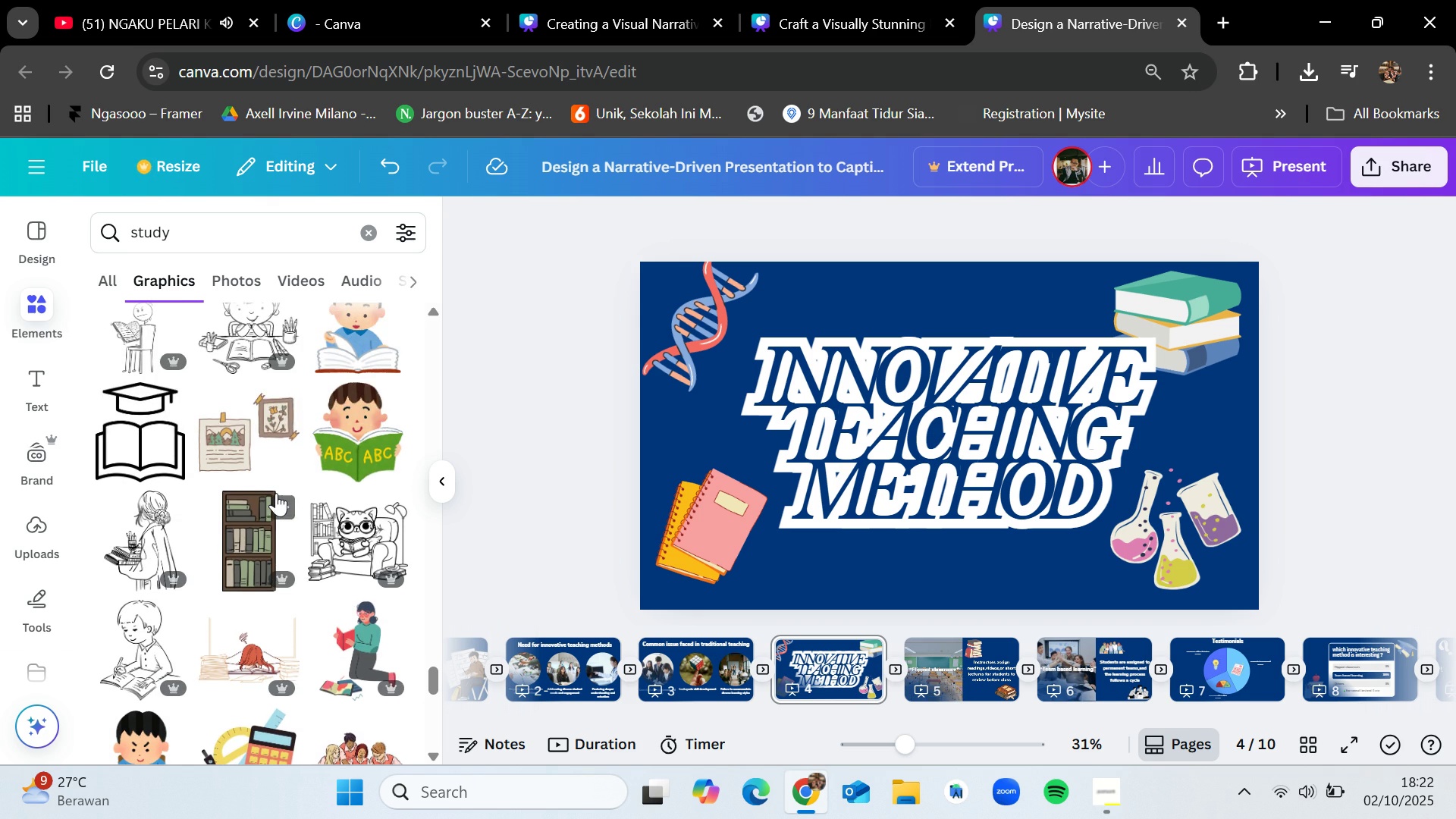 
scroll: coordinate [276, 493], scroll_direction: down, amount: 9.0
 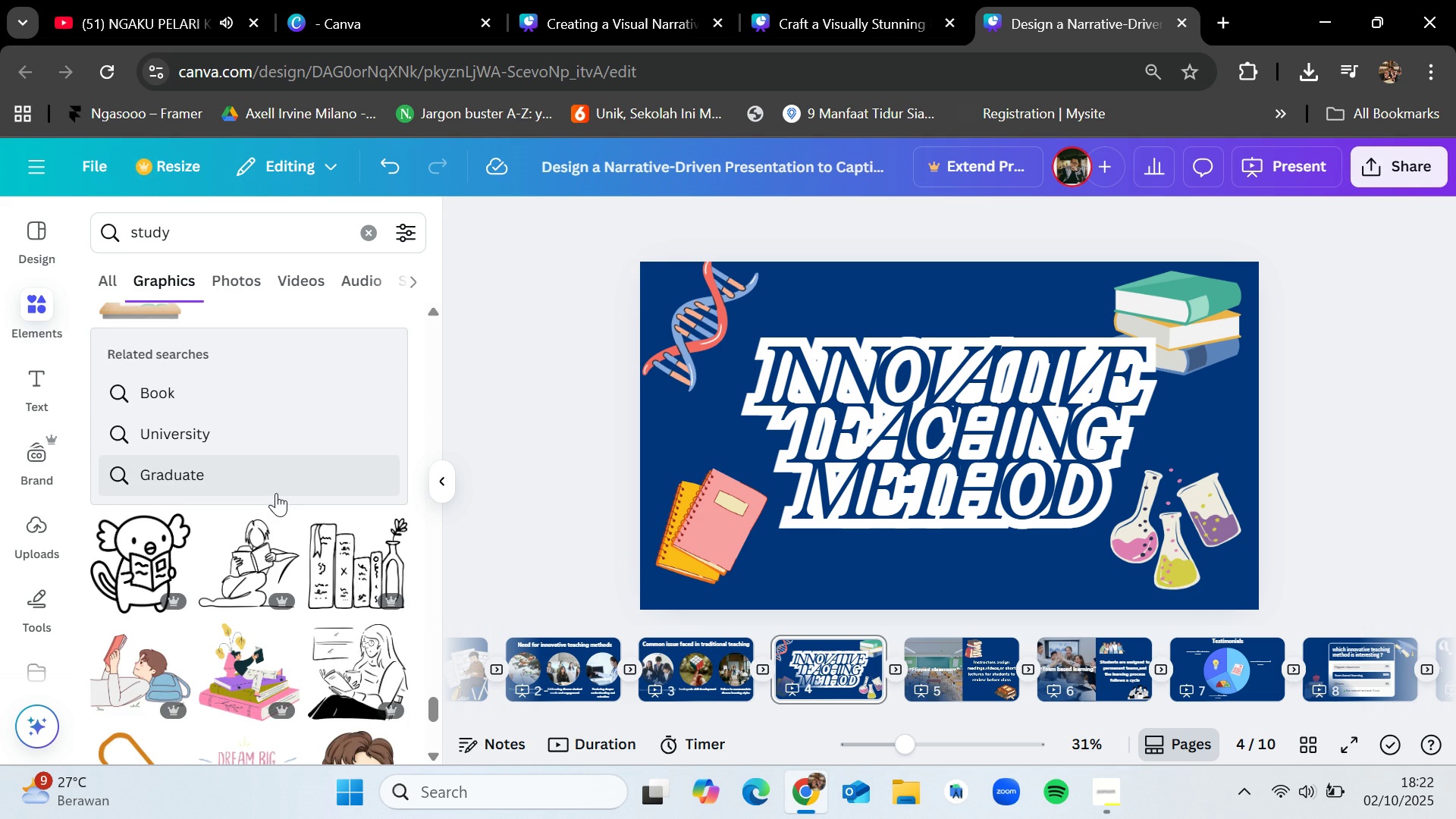 
scroll: coordinate [276, 493], scroll_direction: up, amount: 2.0
 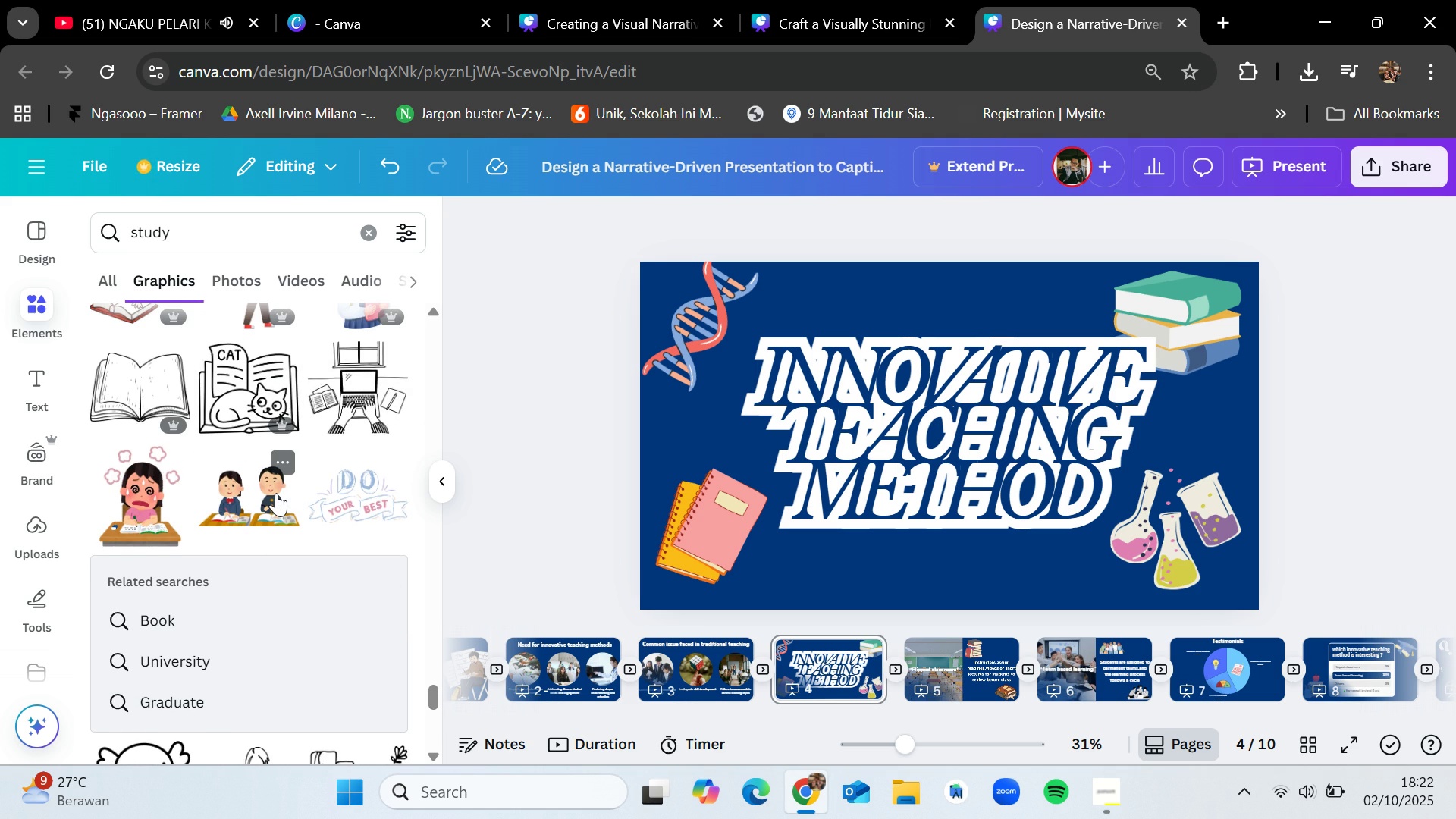 
scroll: coordinate [276, 493], scroll_direction: down, amount: 2.0
 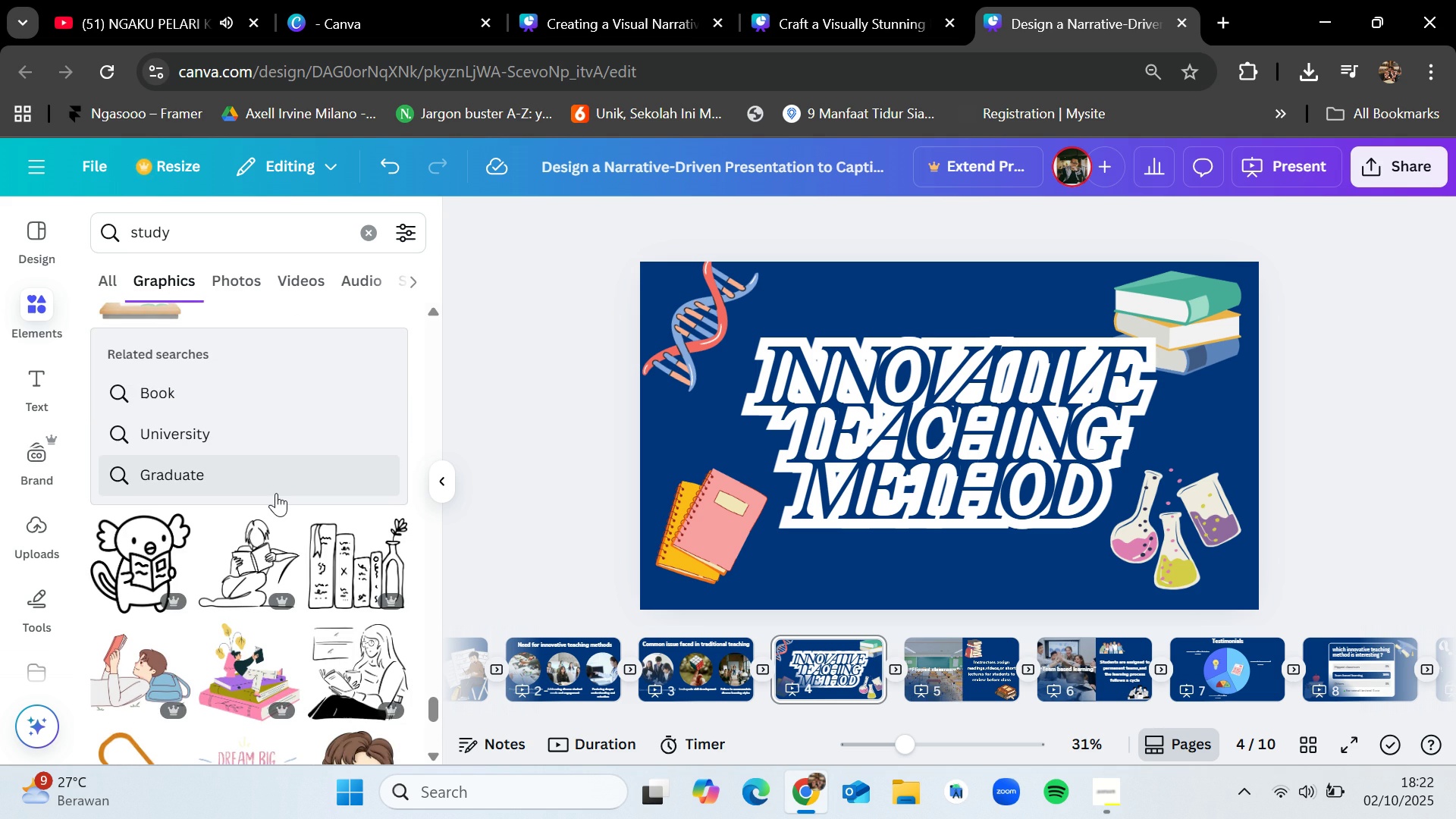 
scroll: coordinate [276, 493], scroll_direction: up, amount: 1.0
 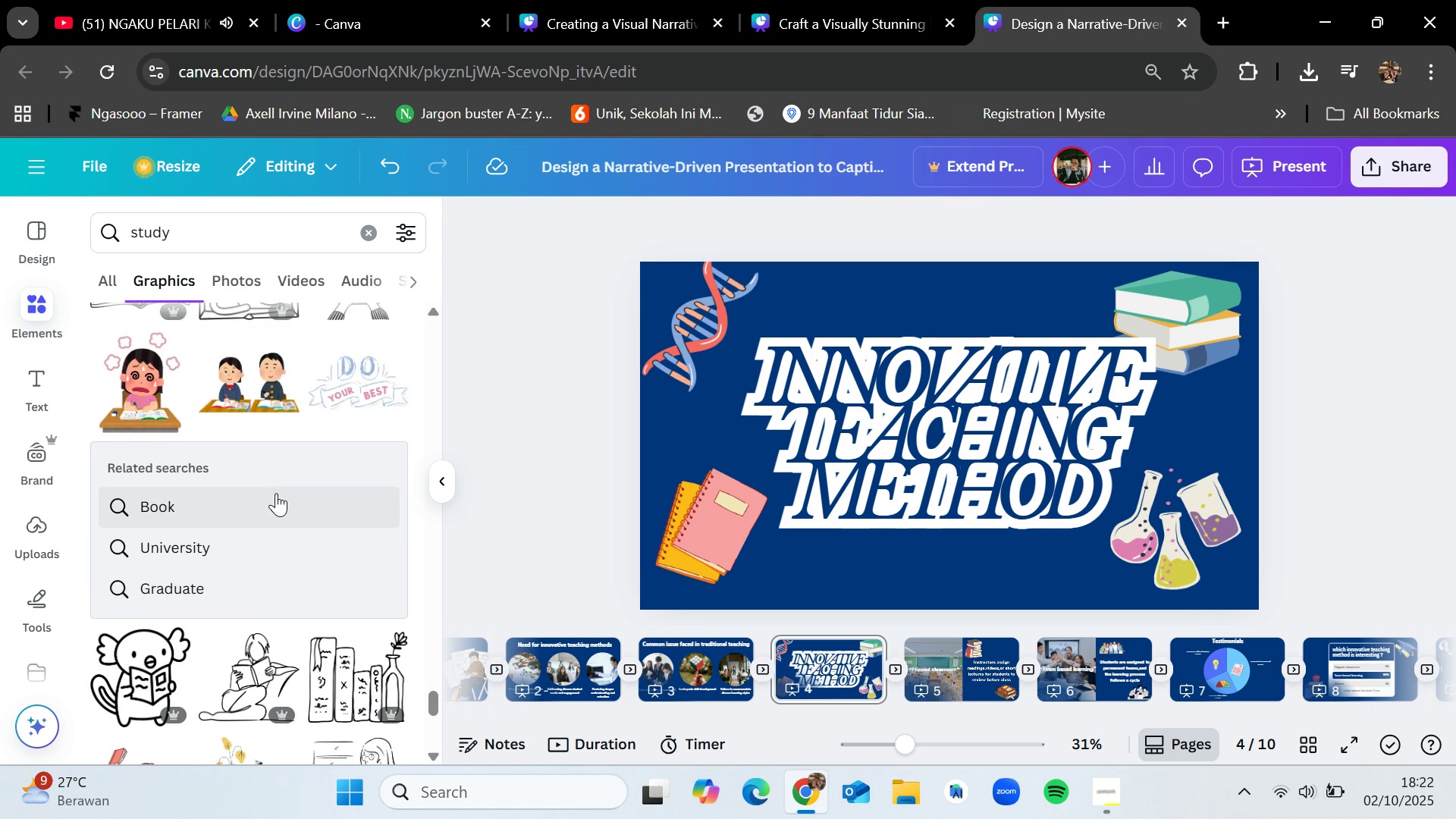 
scroll: coordinate [276, 493], scroll_direction: down, amount: 2.0
 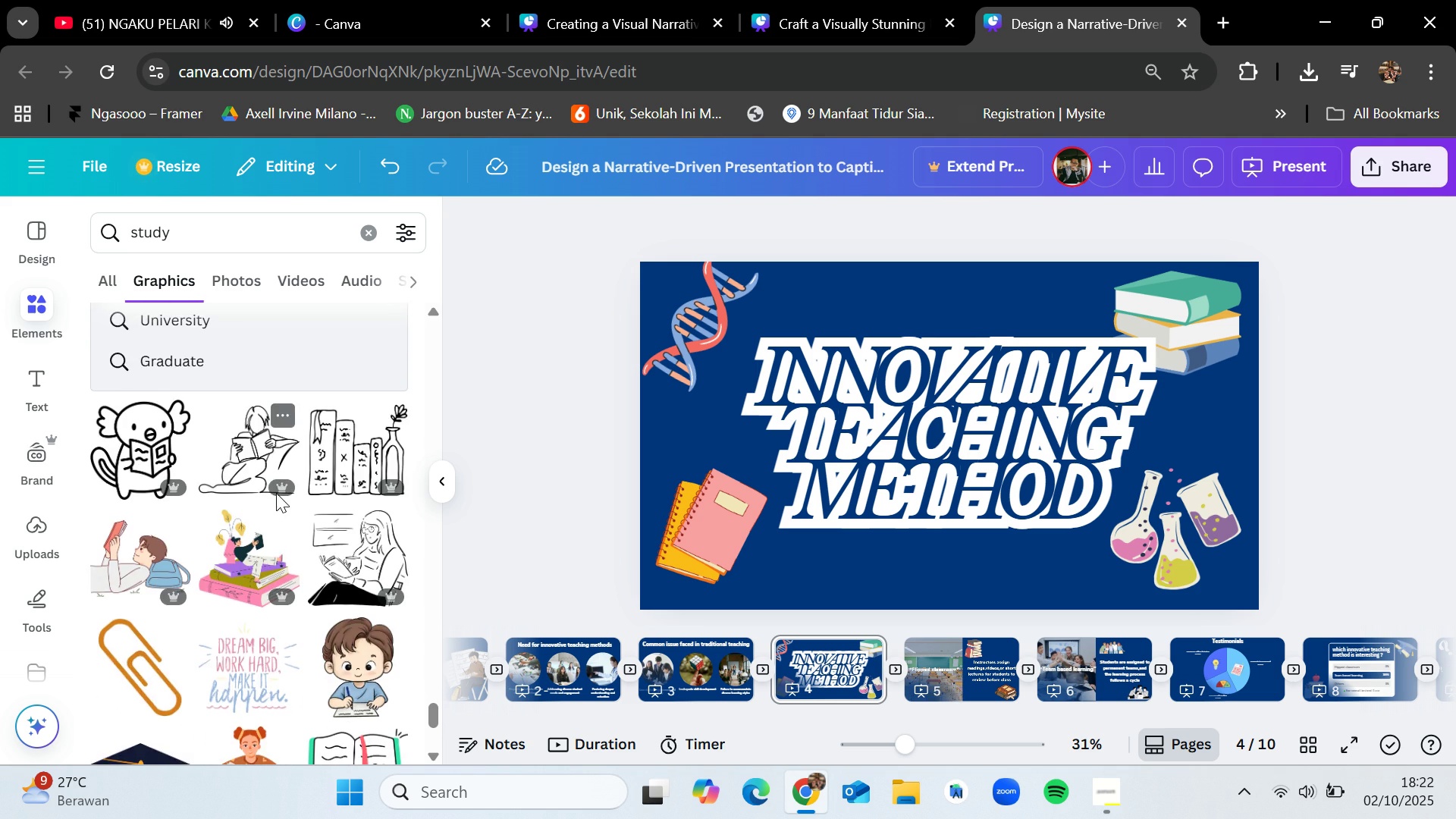 
scroll: coordinate [276, 493], scroll_direction: up, amount: 4.0
 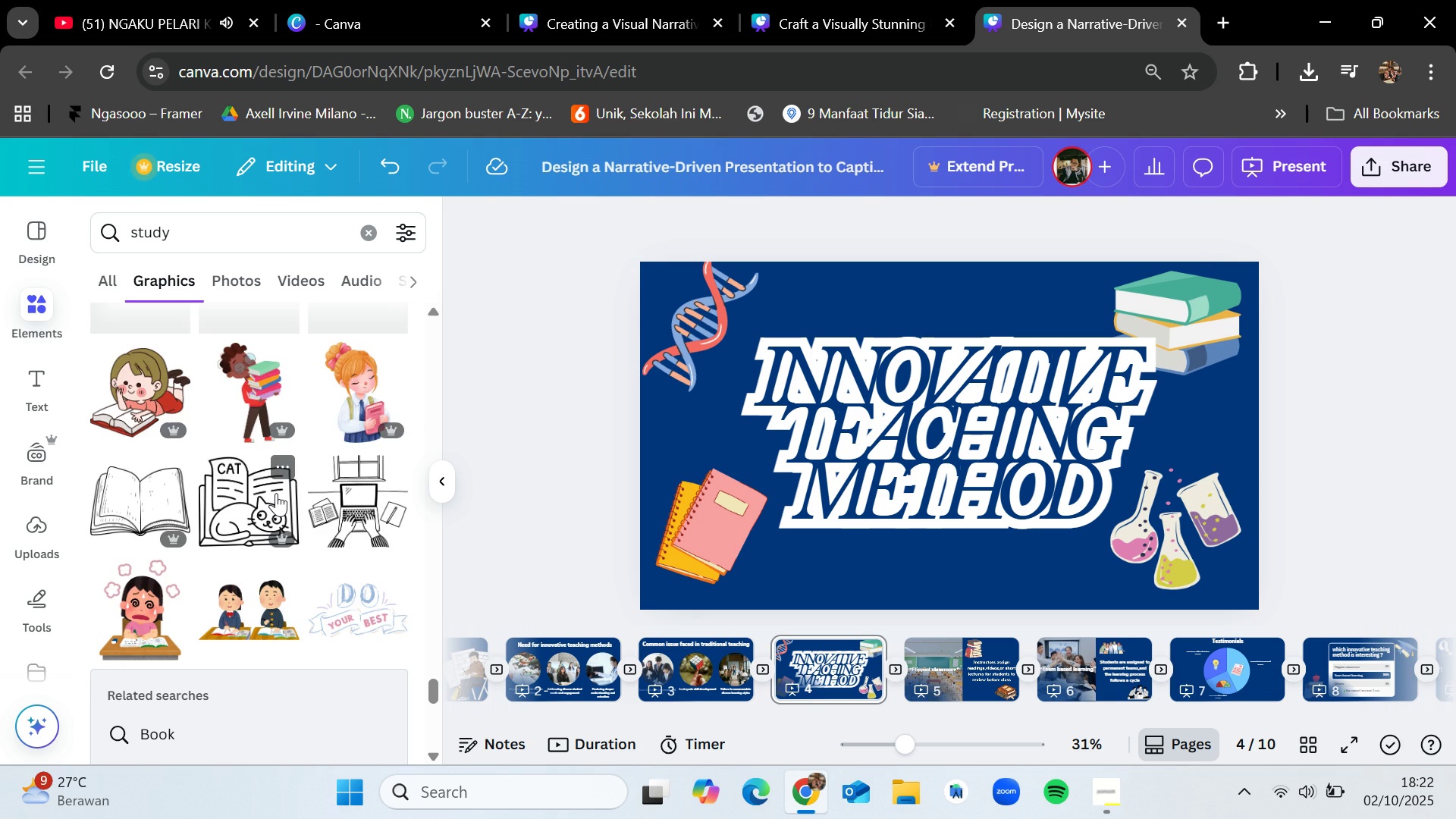 
scroll: coordinate [276, 493], scroll_direction: down, amount: 4.0
 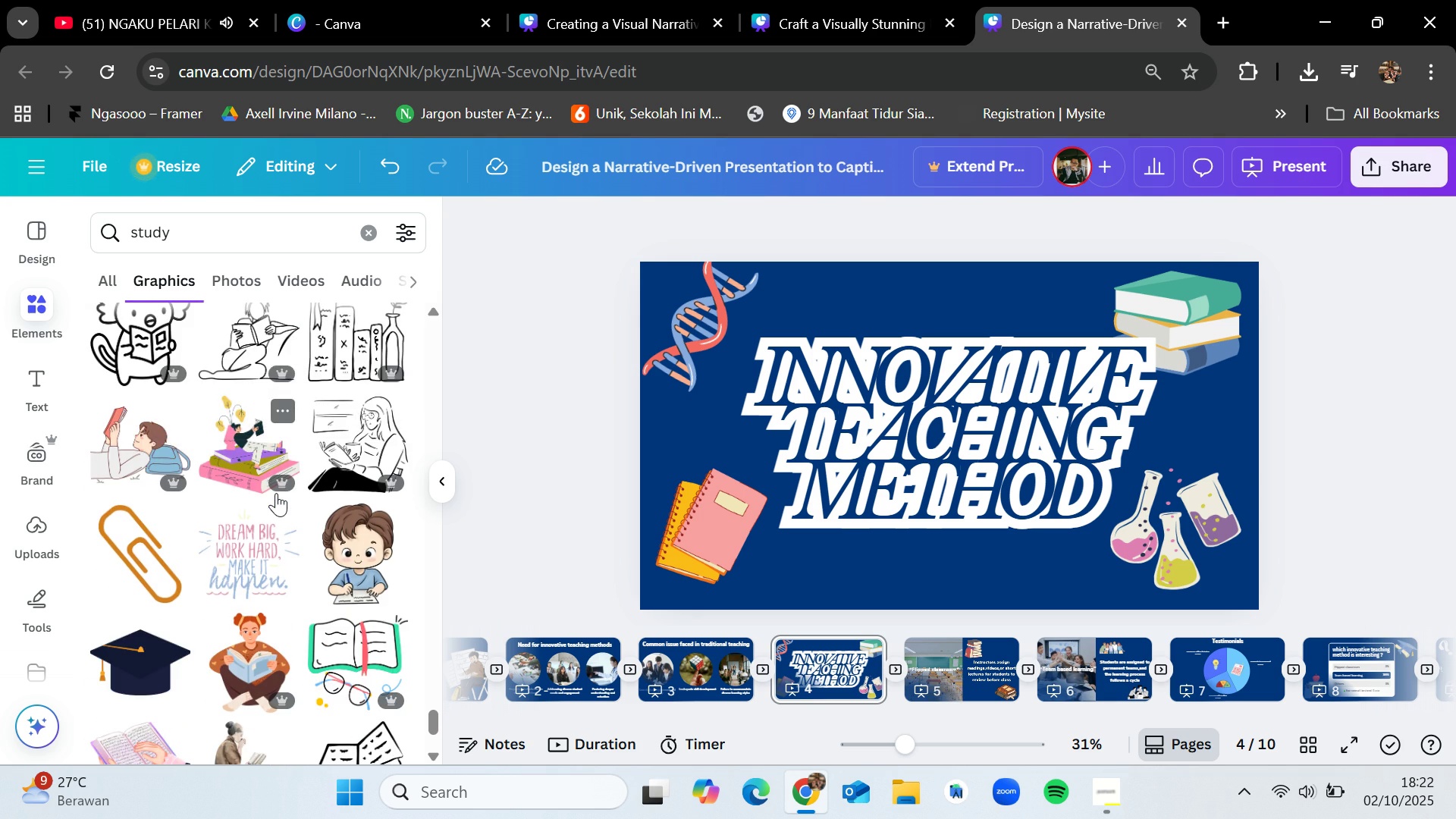 
scroll: coordinate [276, 493], scroll_direction: up, amount: 2.0
 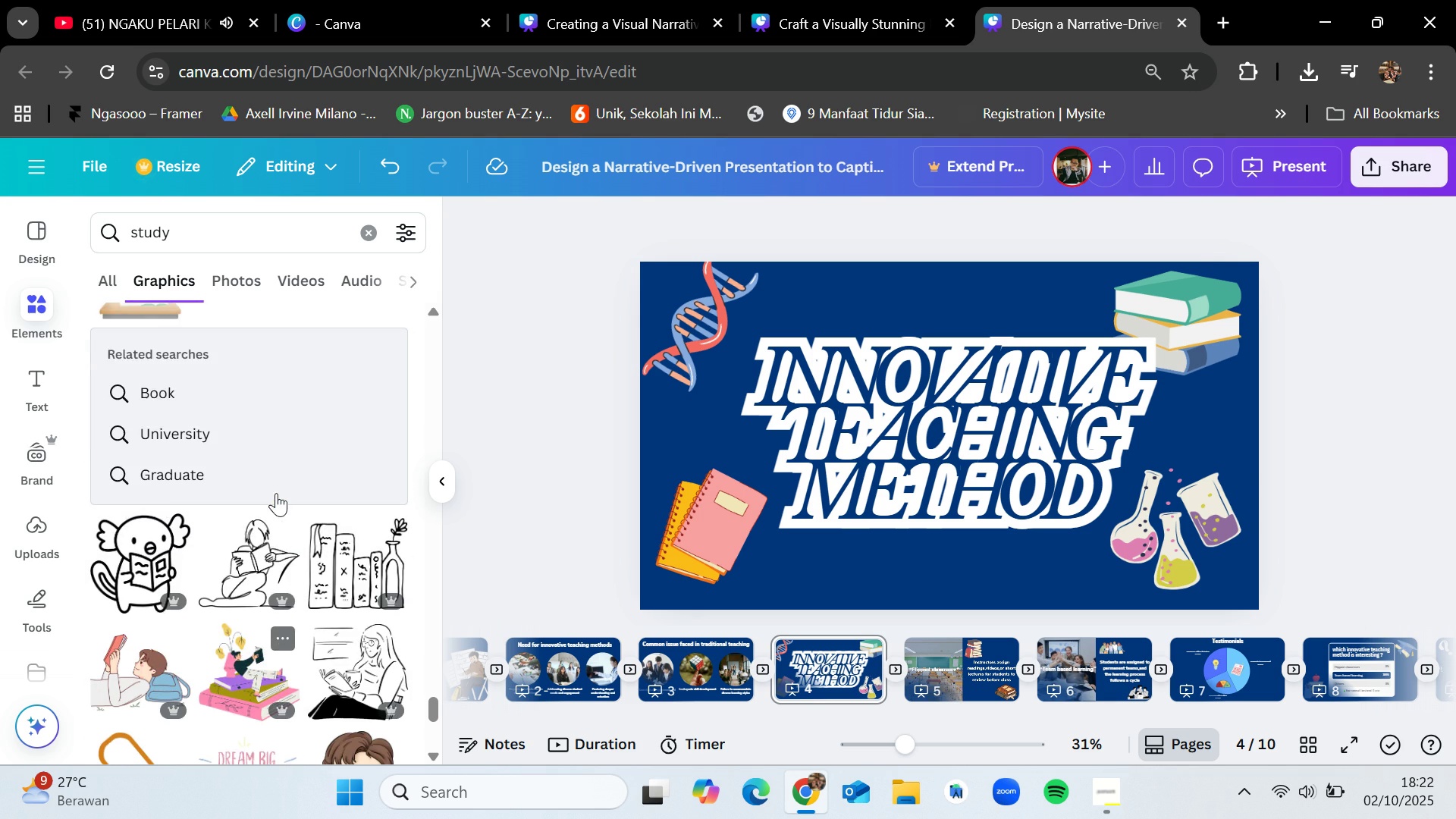 
scroll: coordinate [276, 493], scroll_direction: down, amount: 3.0
 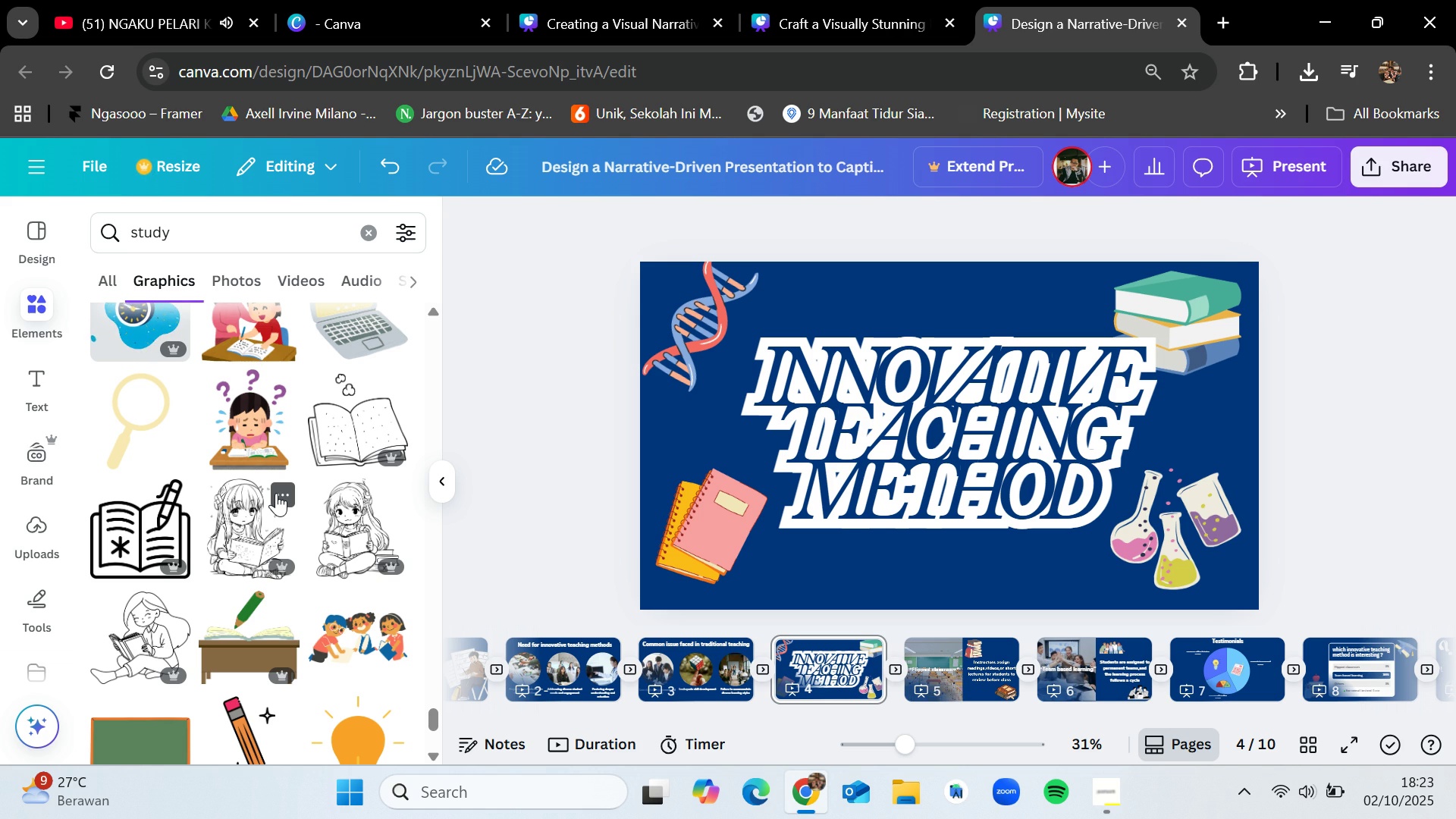 
wait(21.13)
 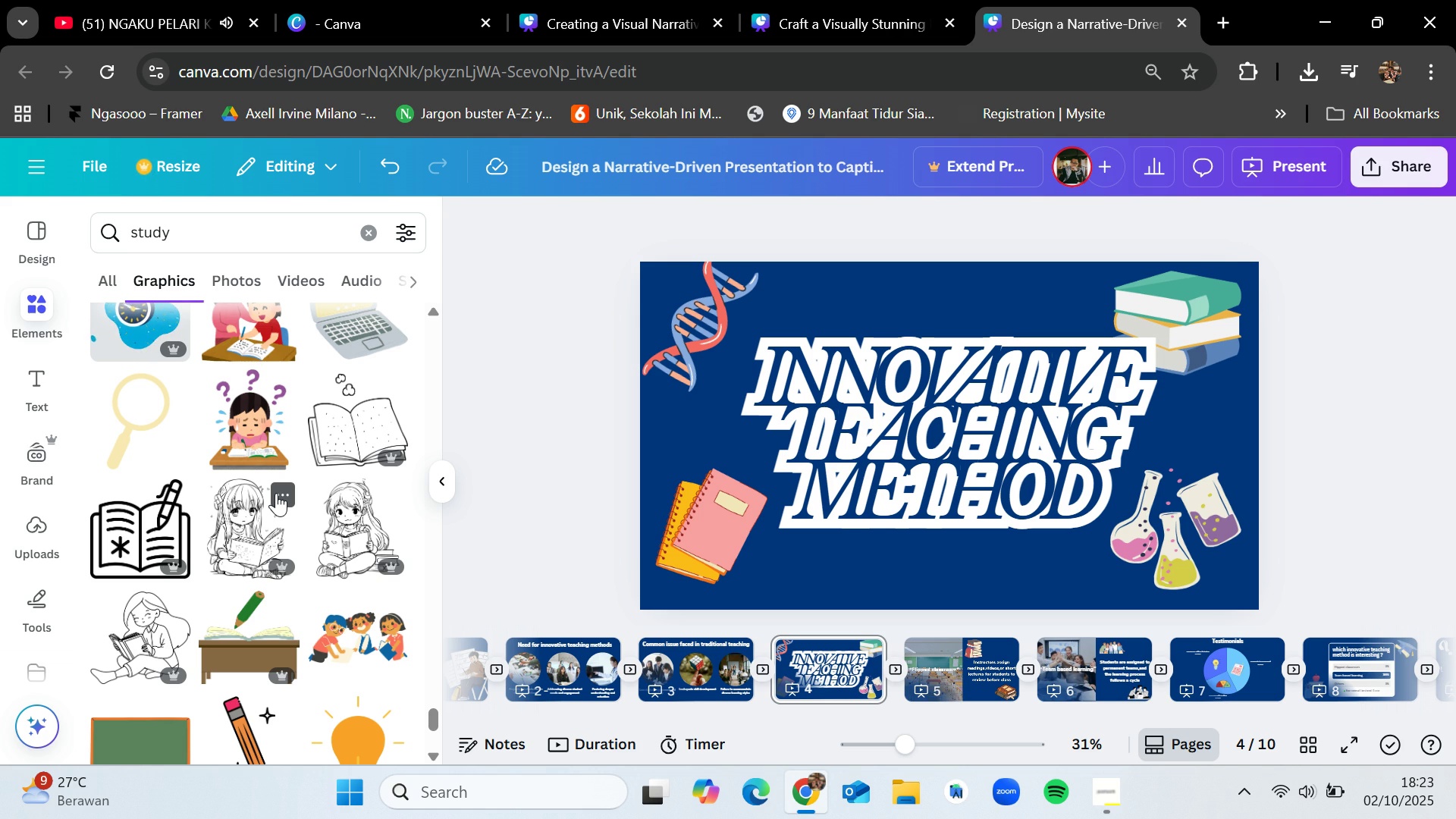 
scroll: coordinate [277, 490], scroll_direction: down, amount: 4.0
 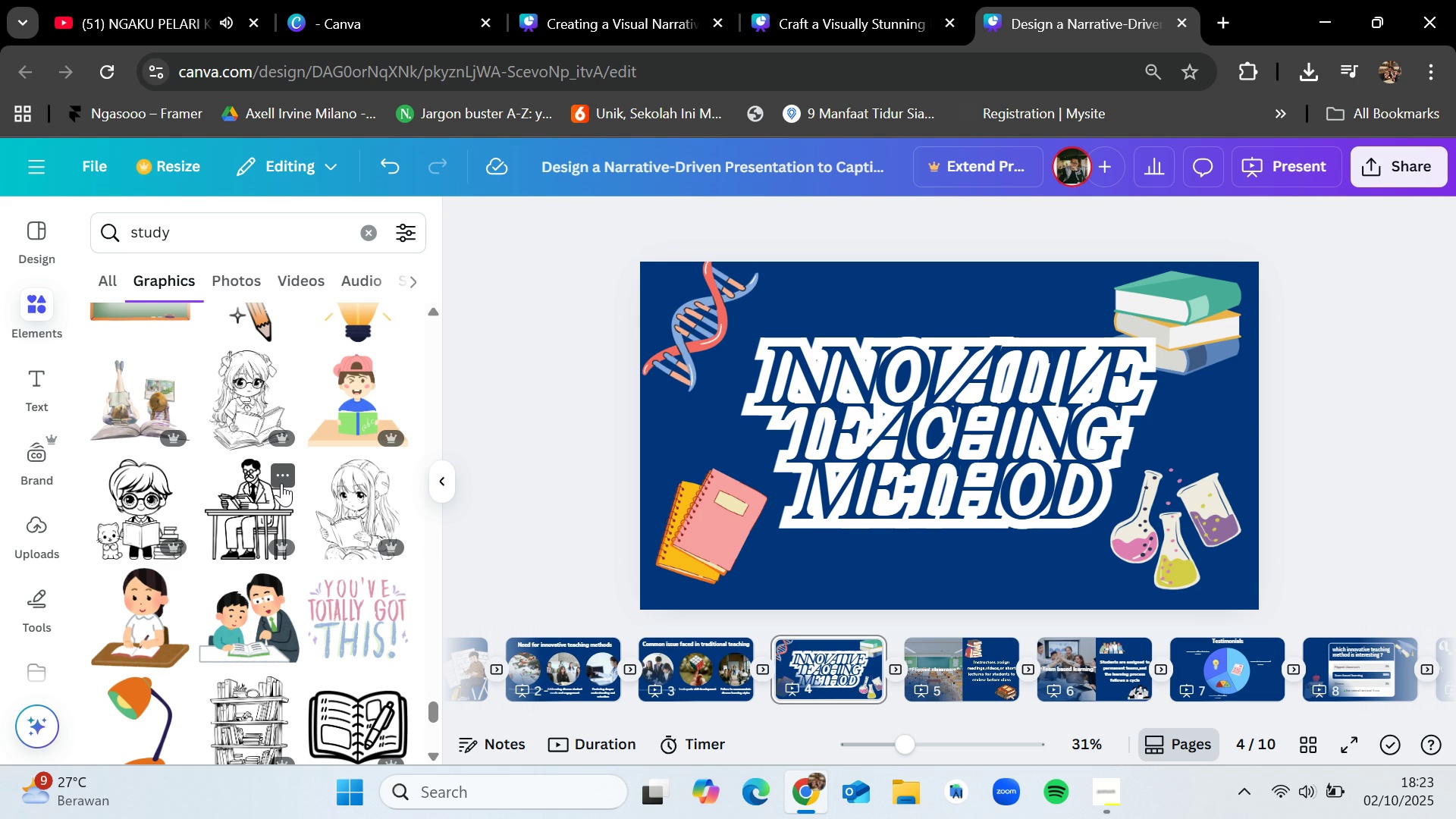 
wait(33.26)
 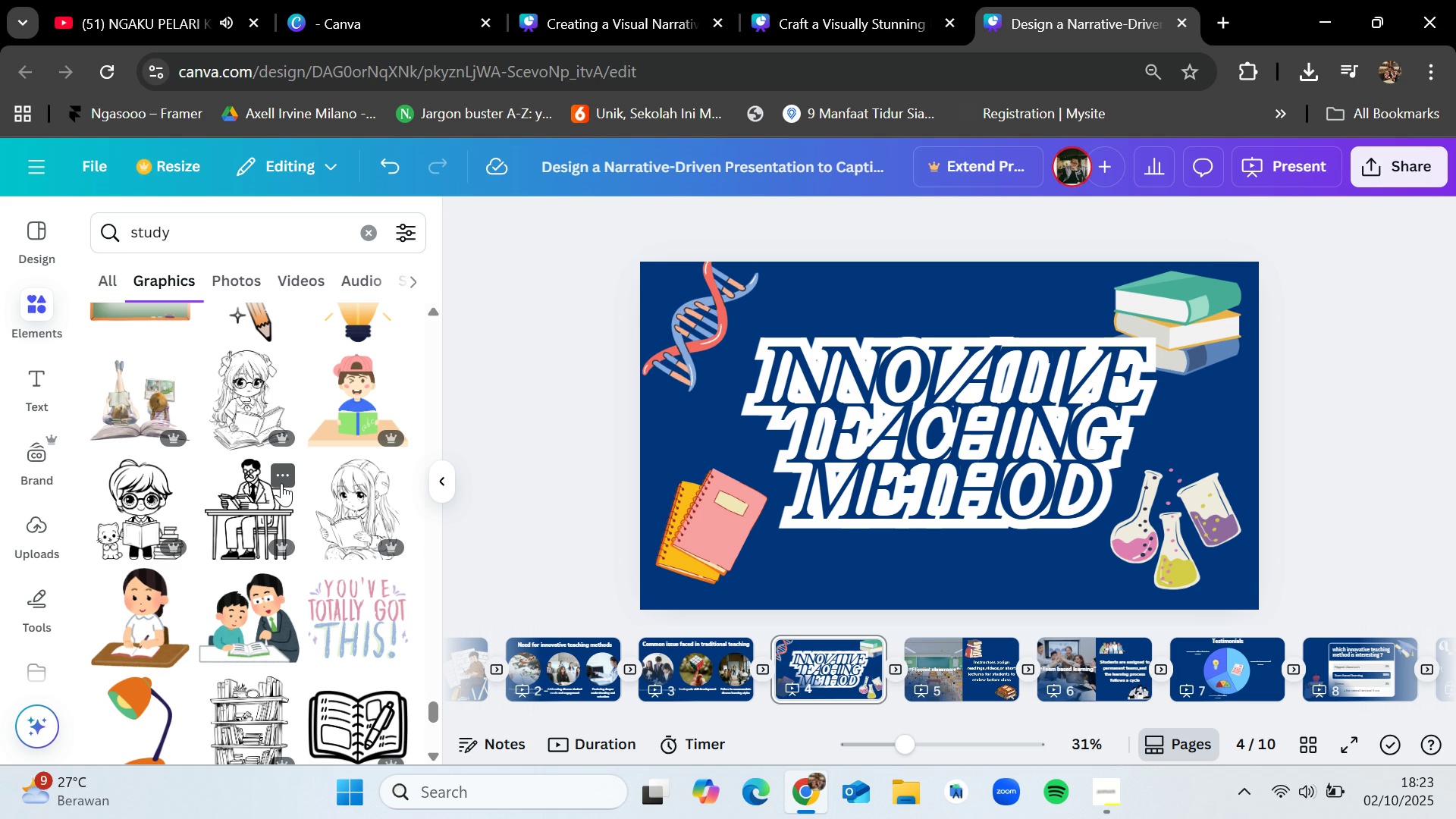 
scroll: coordinate [283, 482], scroll_direction: down, amount: 4.0
 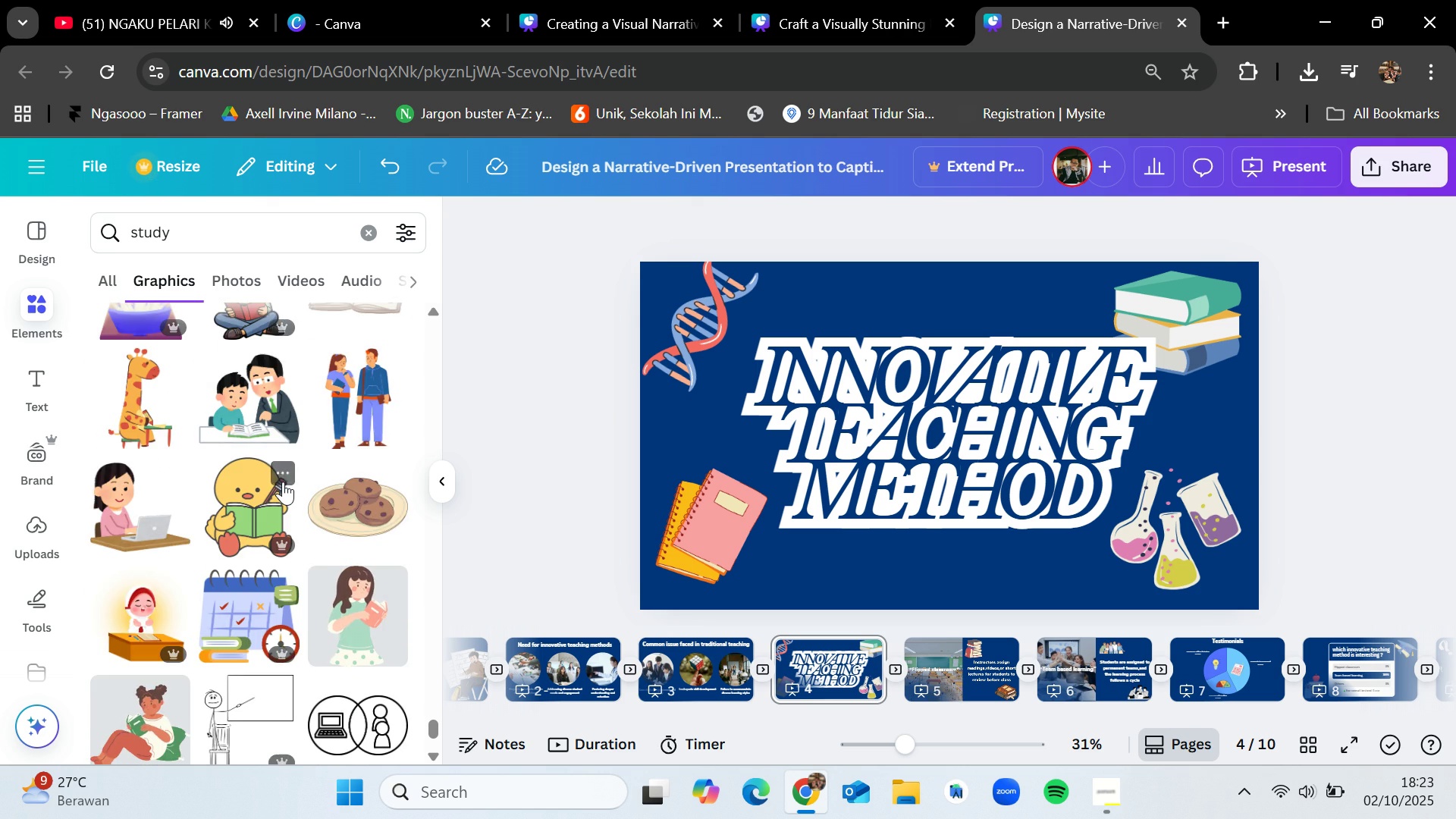 
scroll: coordinate [283, 482], scroll_direction: up, amount: 3.0
 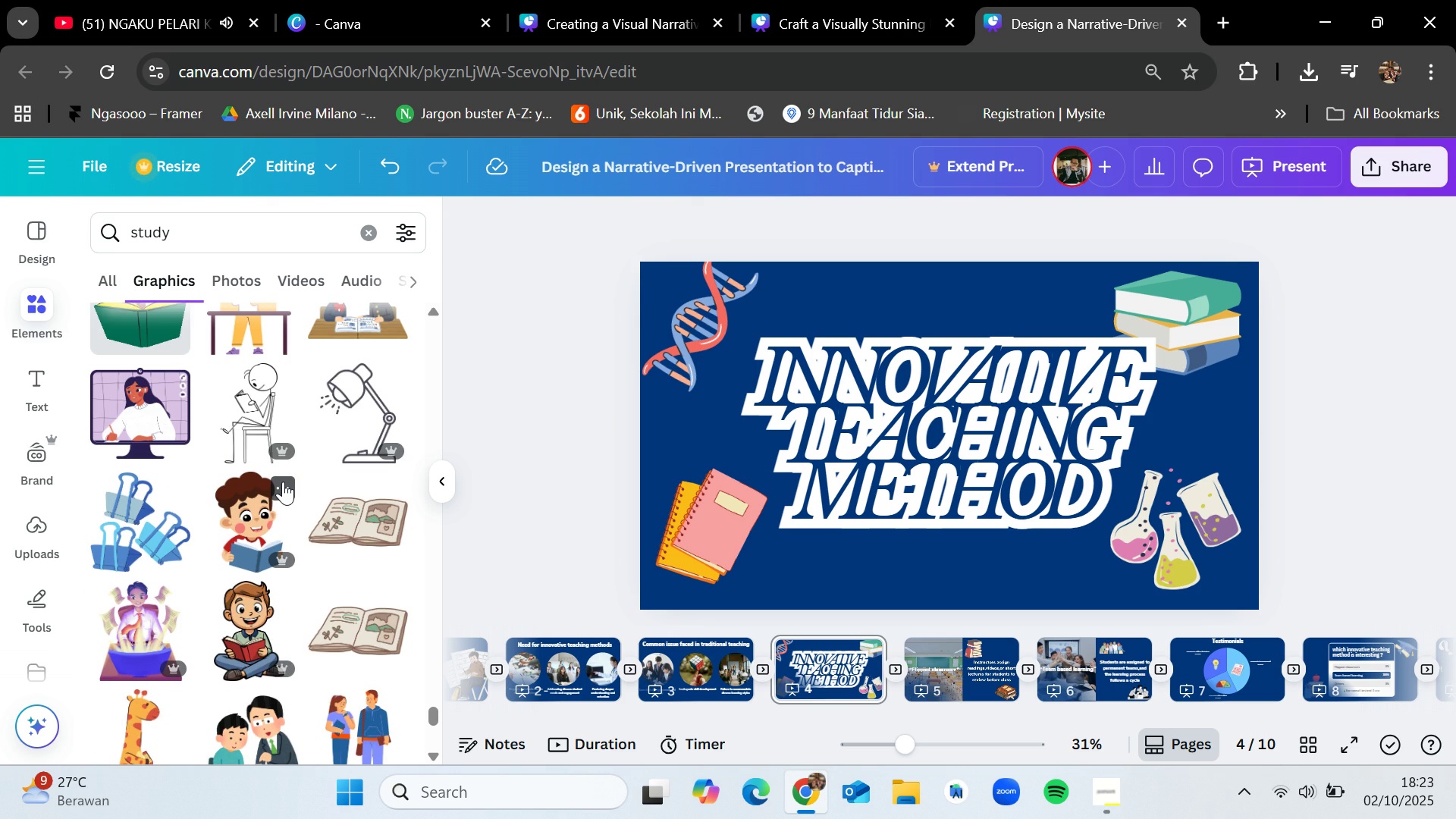 
scroll: coordinate [283, 482], scroll_direction: down, amount: 7.0
 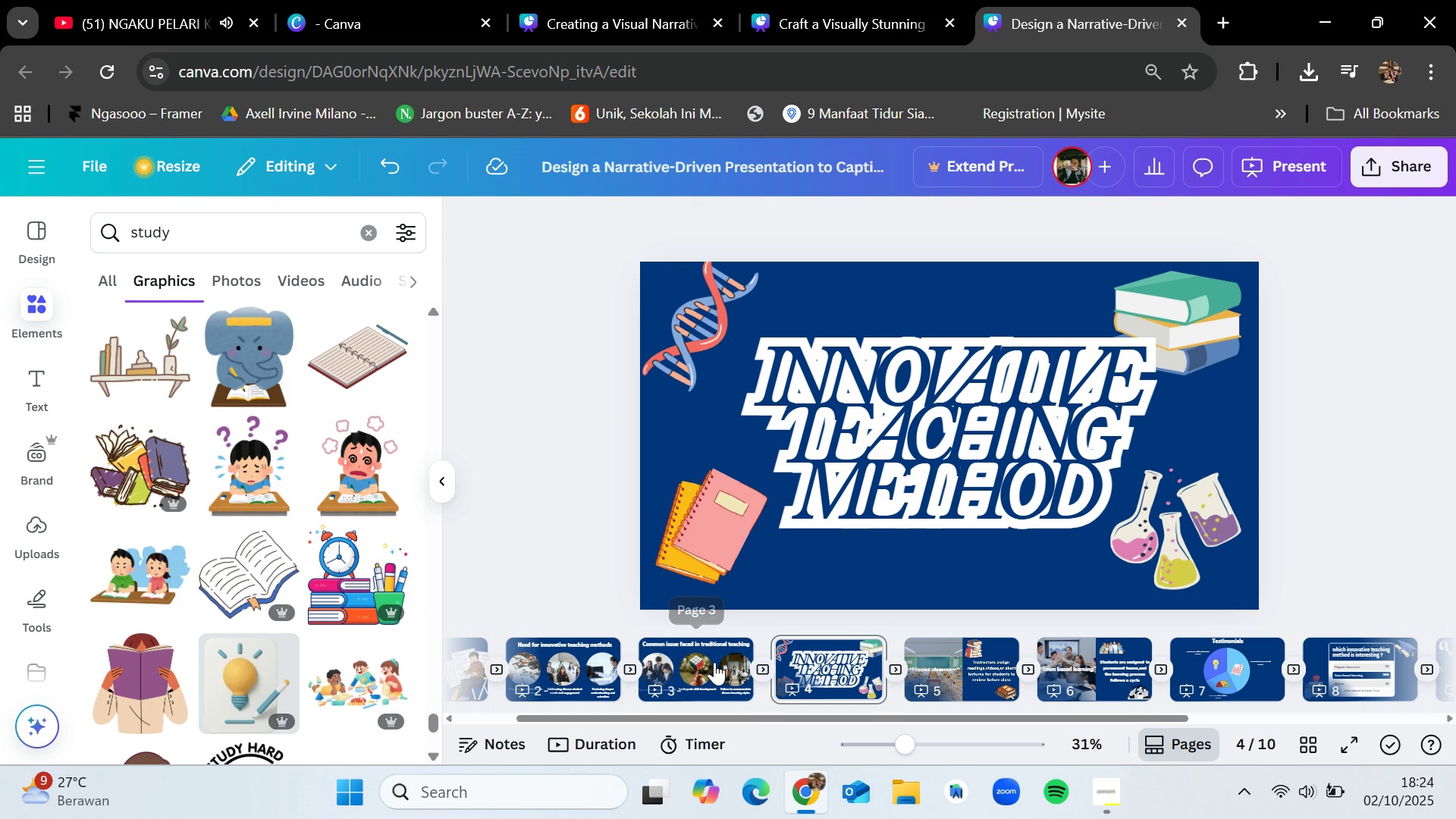 
left_click([714, 662])
 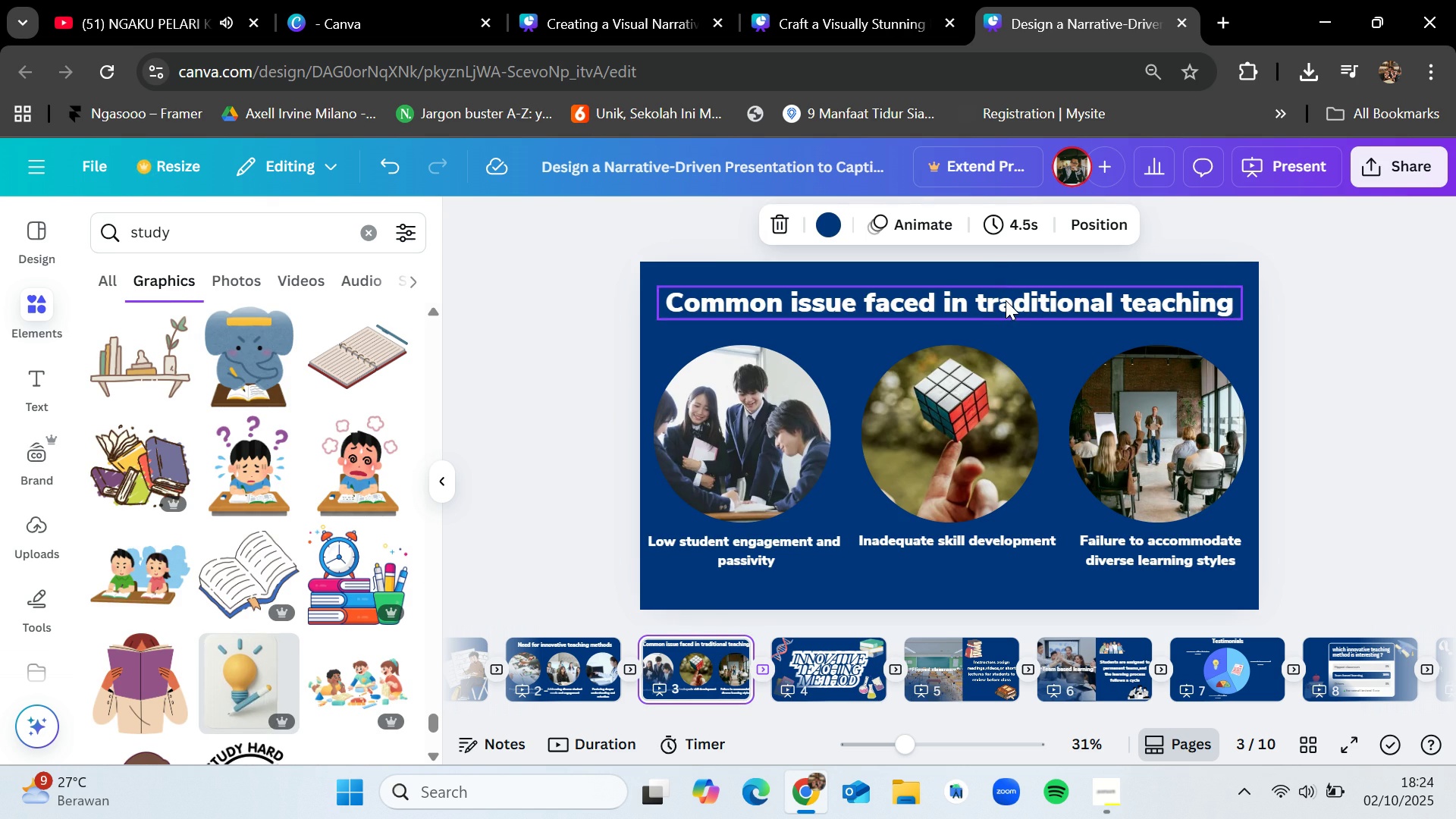 
left_click([1006, 300])
 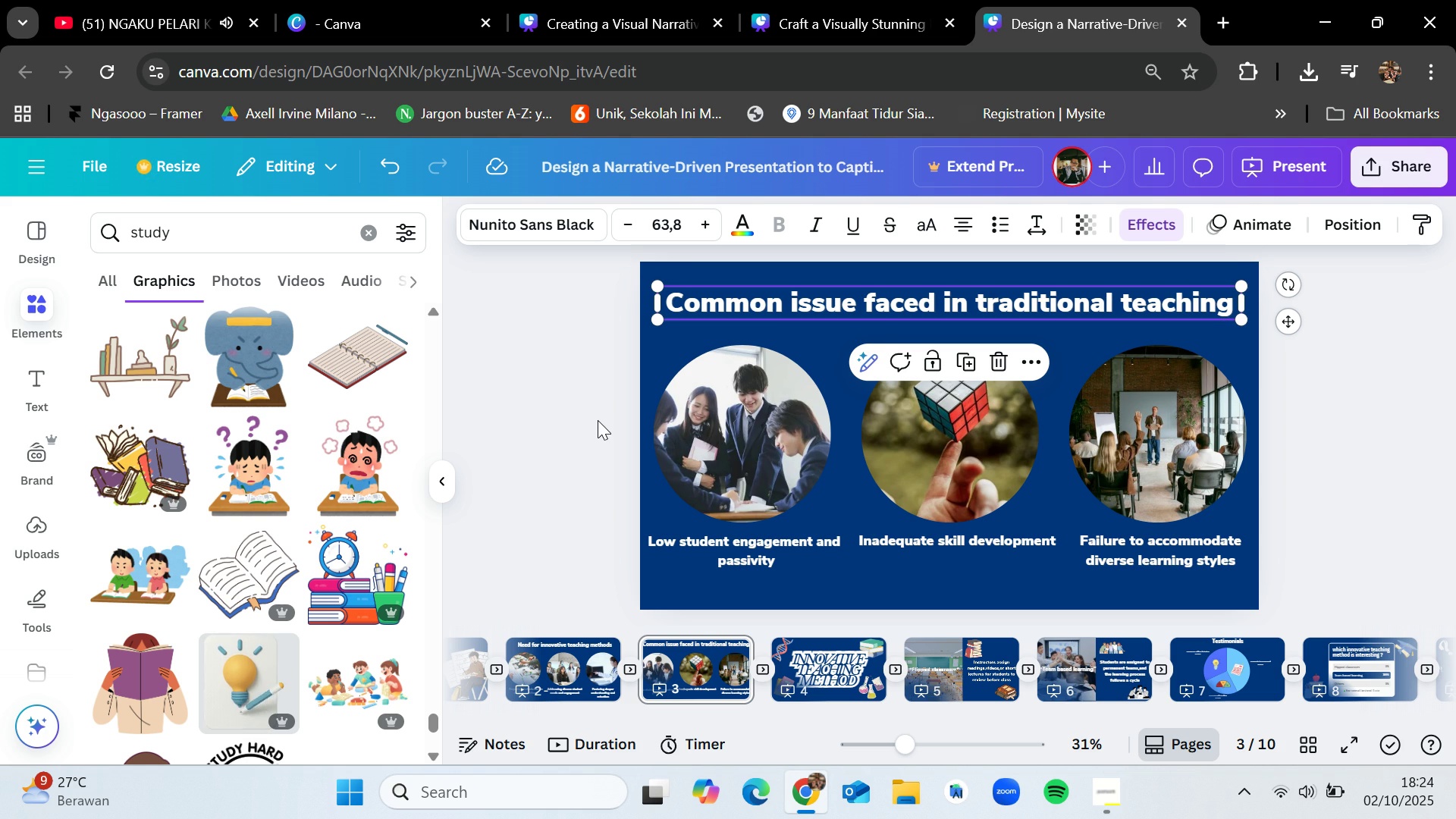 
wait(7.3)
 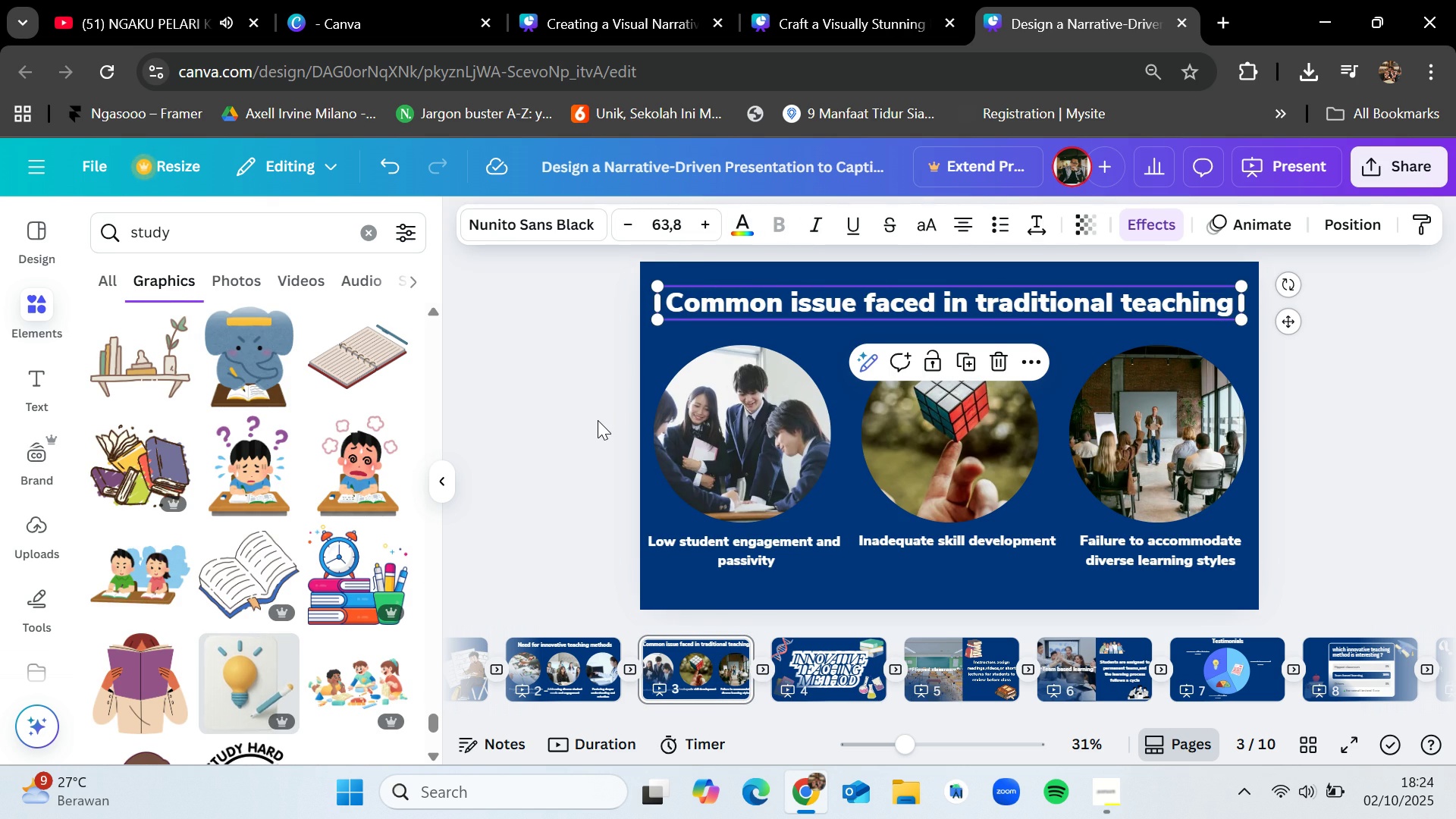 
scroll: coordinate [305, 505], scroll_direction: down, amount: 10.0
 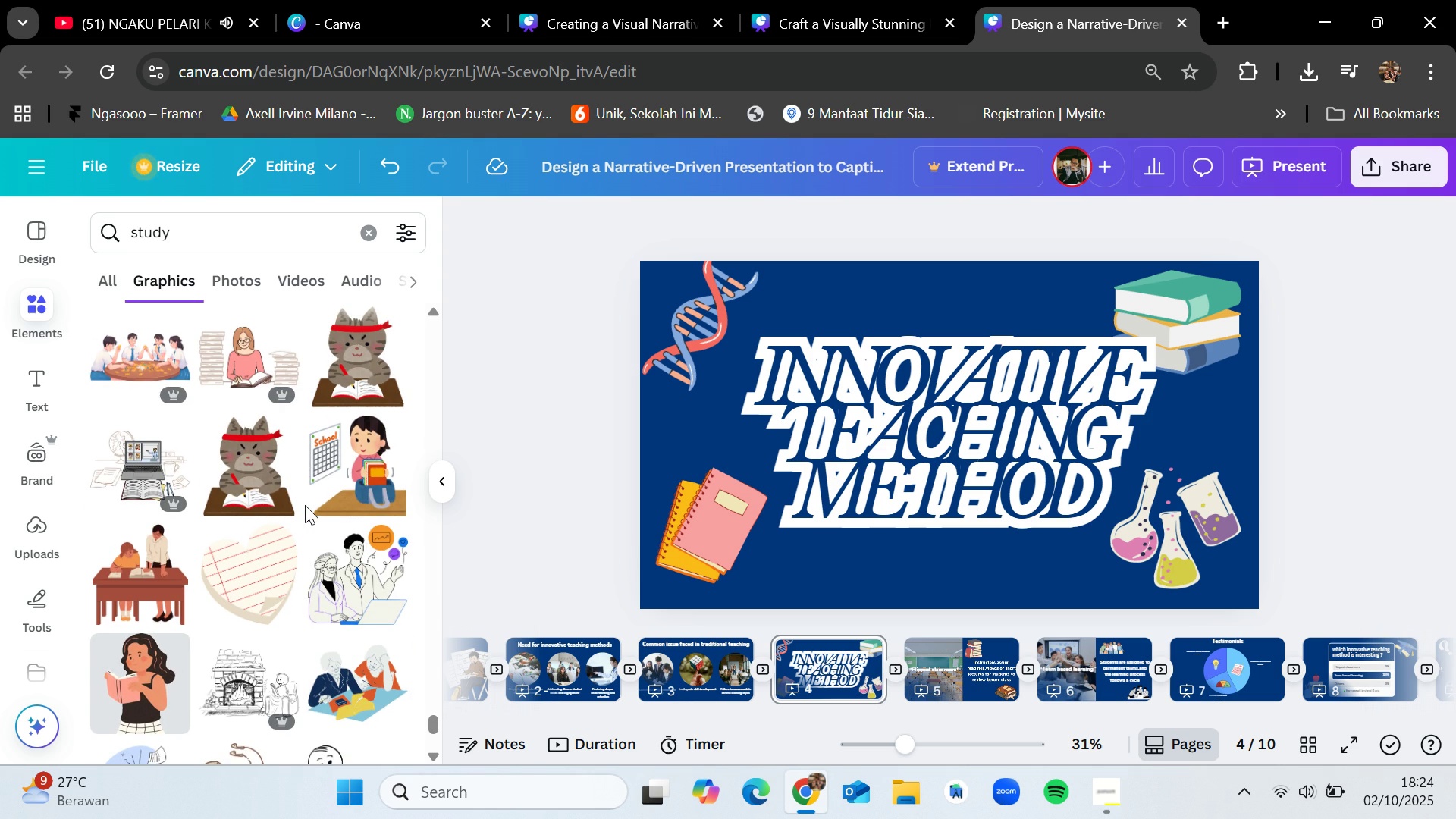 
scroll: coordinate [305, 505], scroll_direction: down, amount: 7.0
 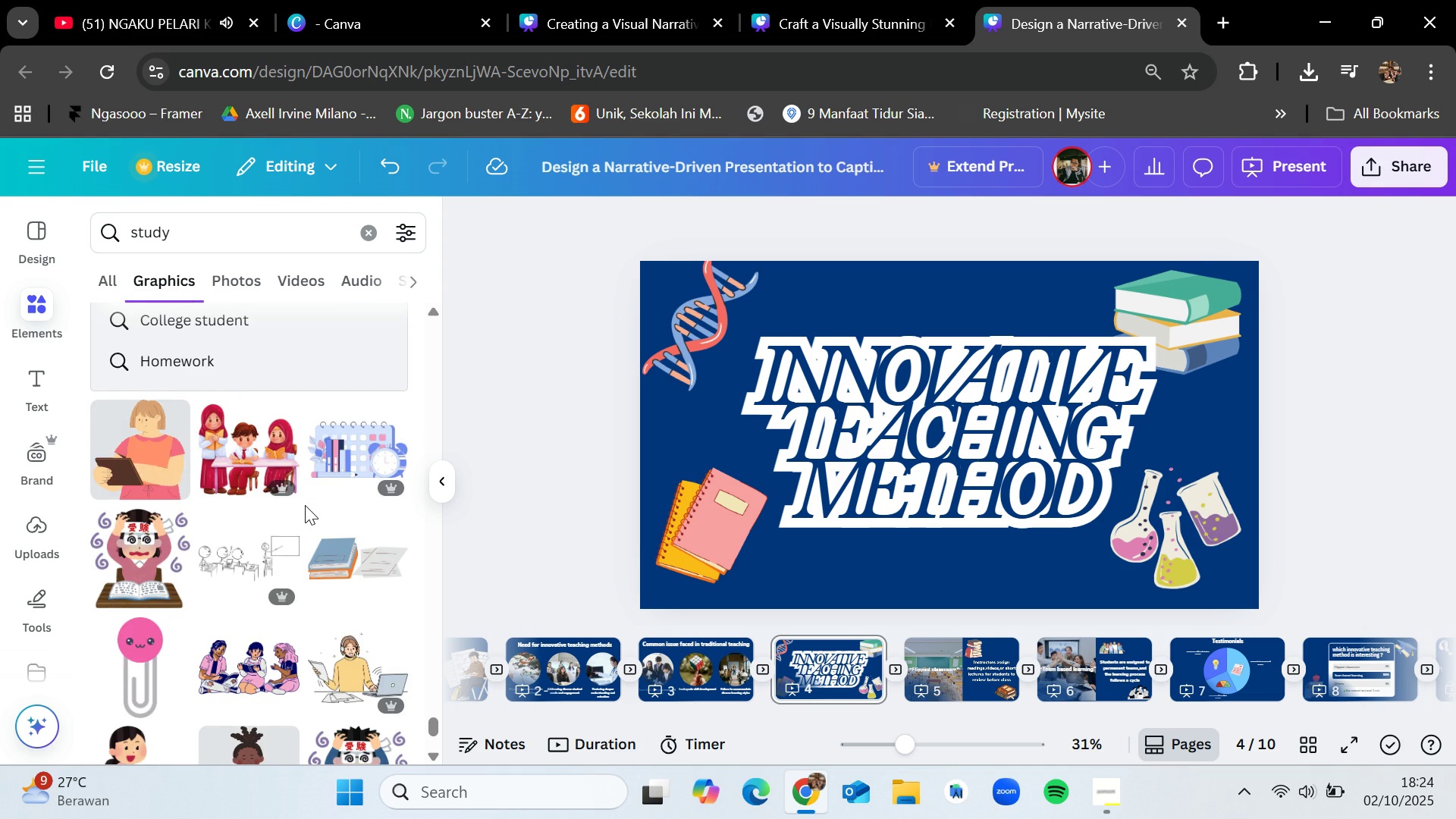 
scroll: coordinate [305, 505], scroll_direction: up, amount: 1.0
 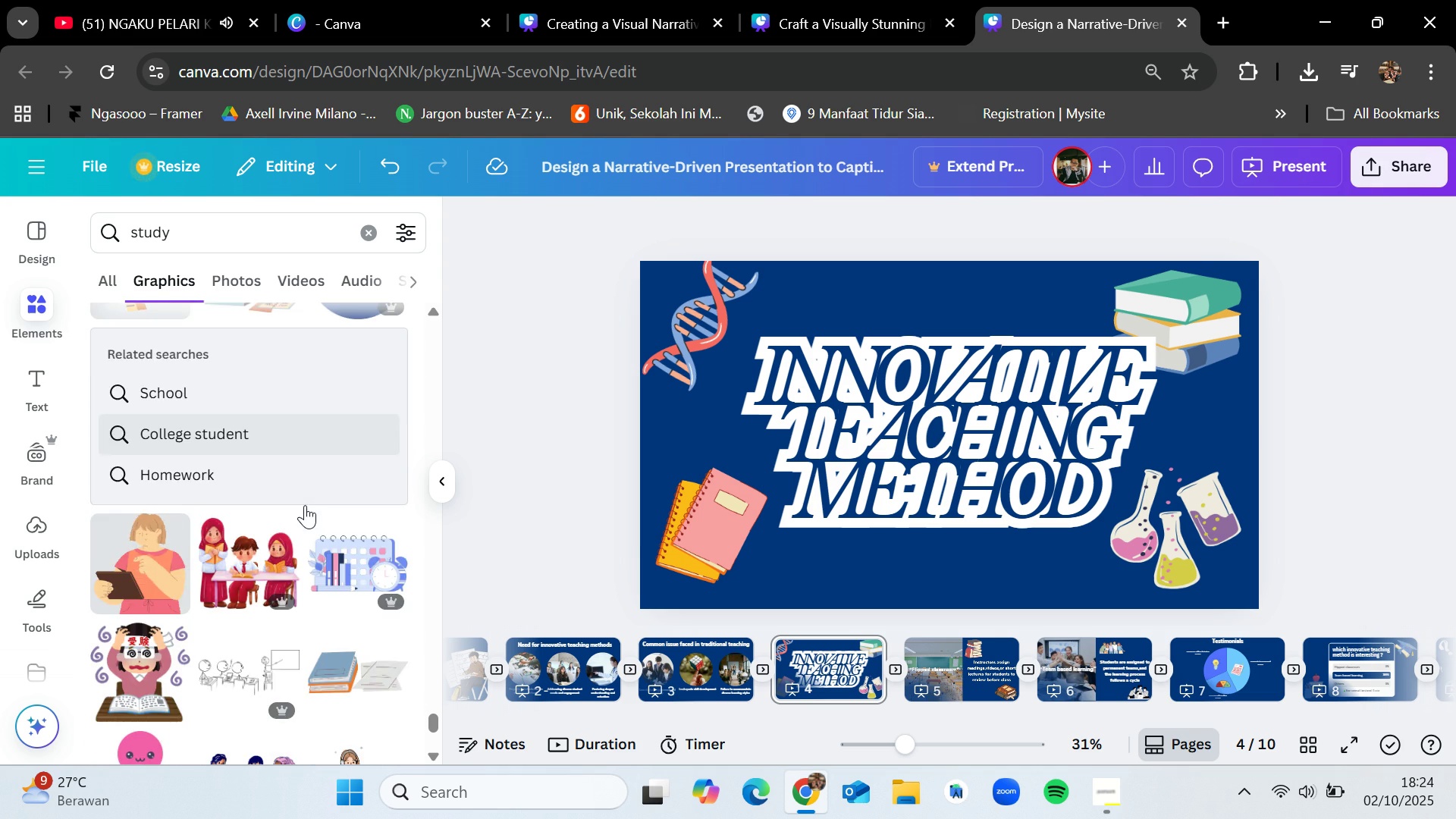 
scroll: coordinate [305, 505], scroll_direction: down, amount: 11.0
 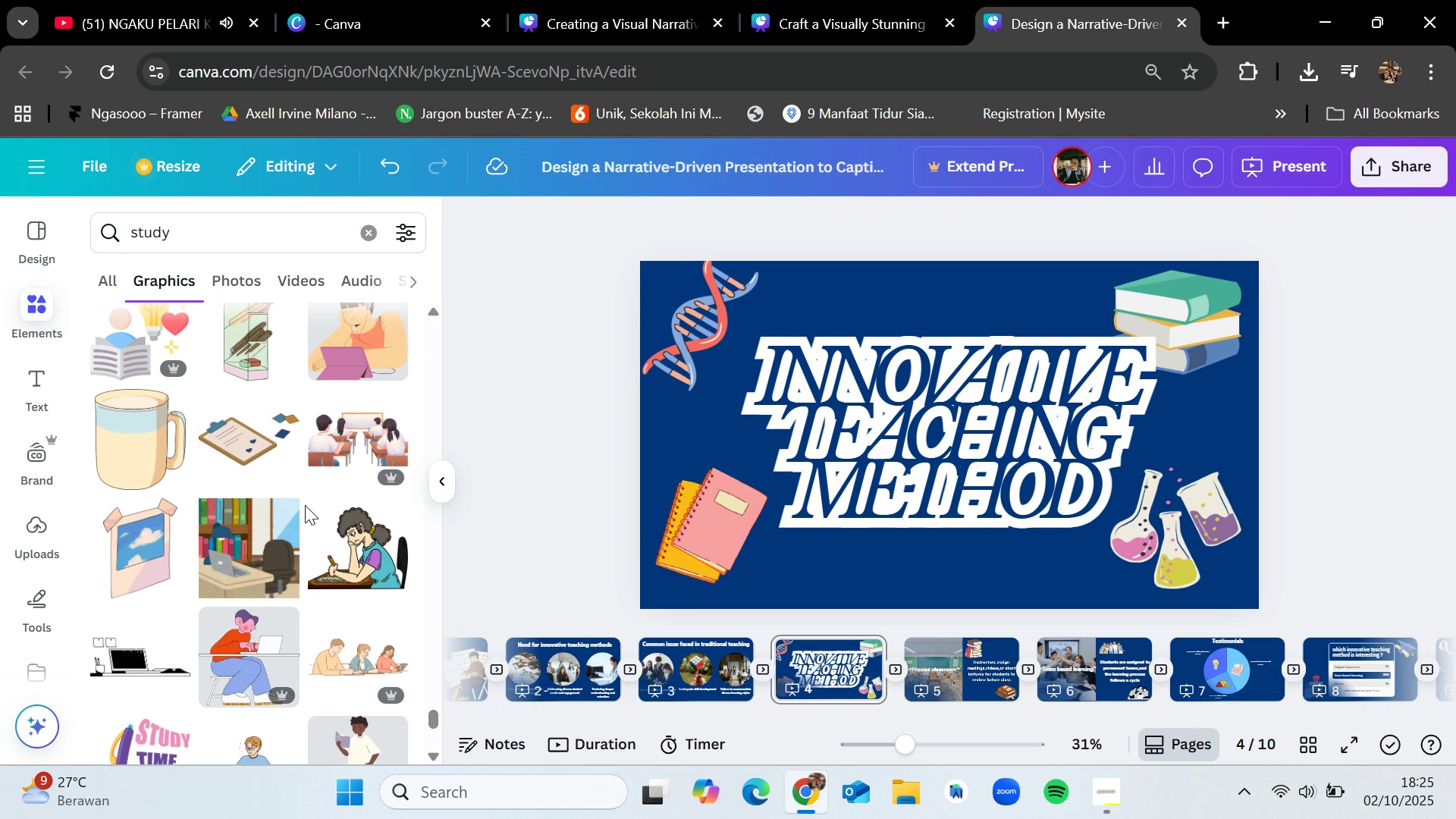 
scroll: coordinate [305, 505], scroll_direction: down, amount: 4.0
 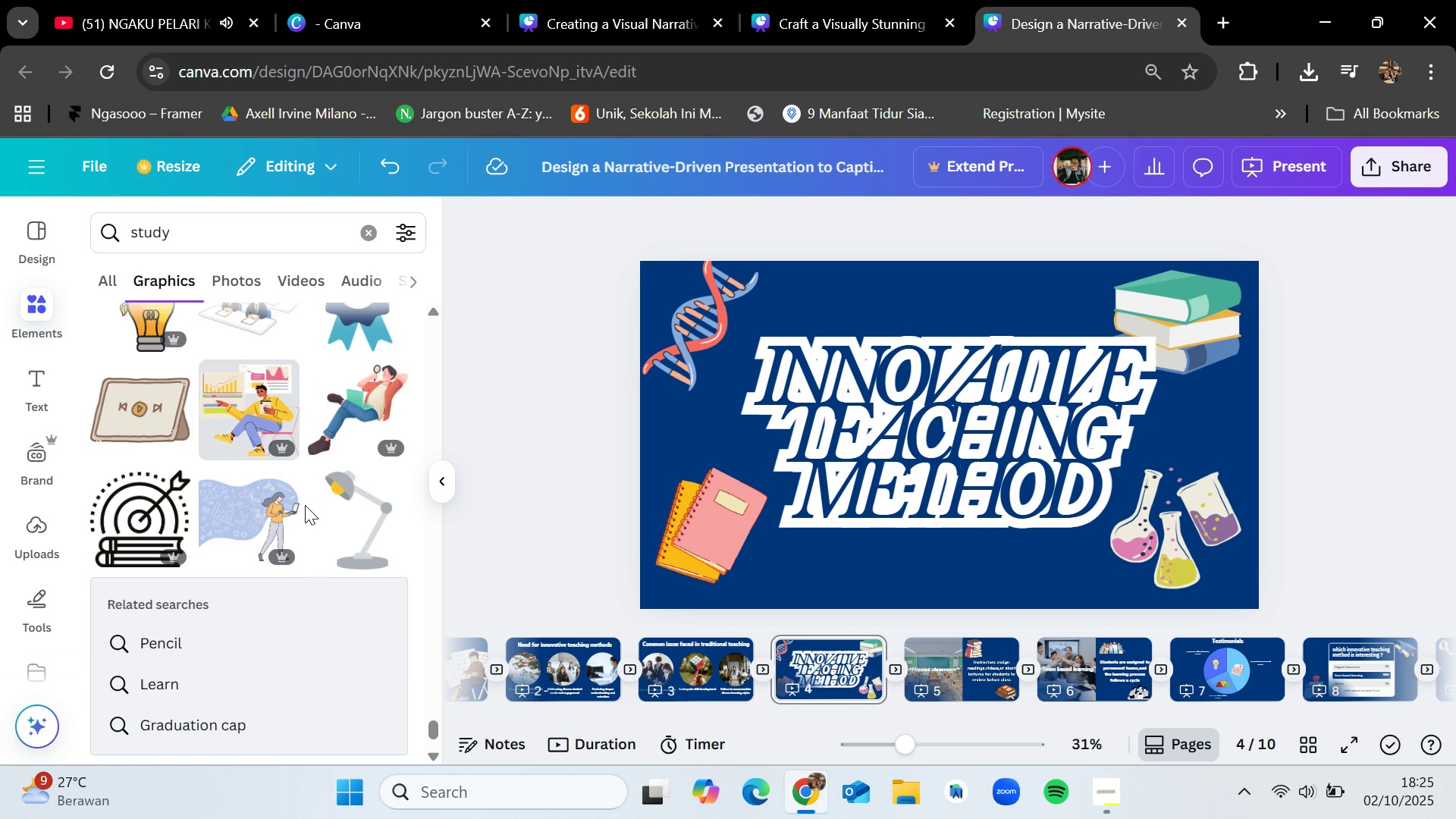 
scroll: coordinate [305, 505], scroll_direction: up, amount: 2.0
 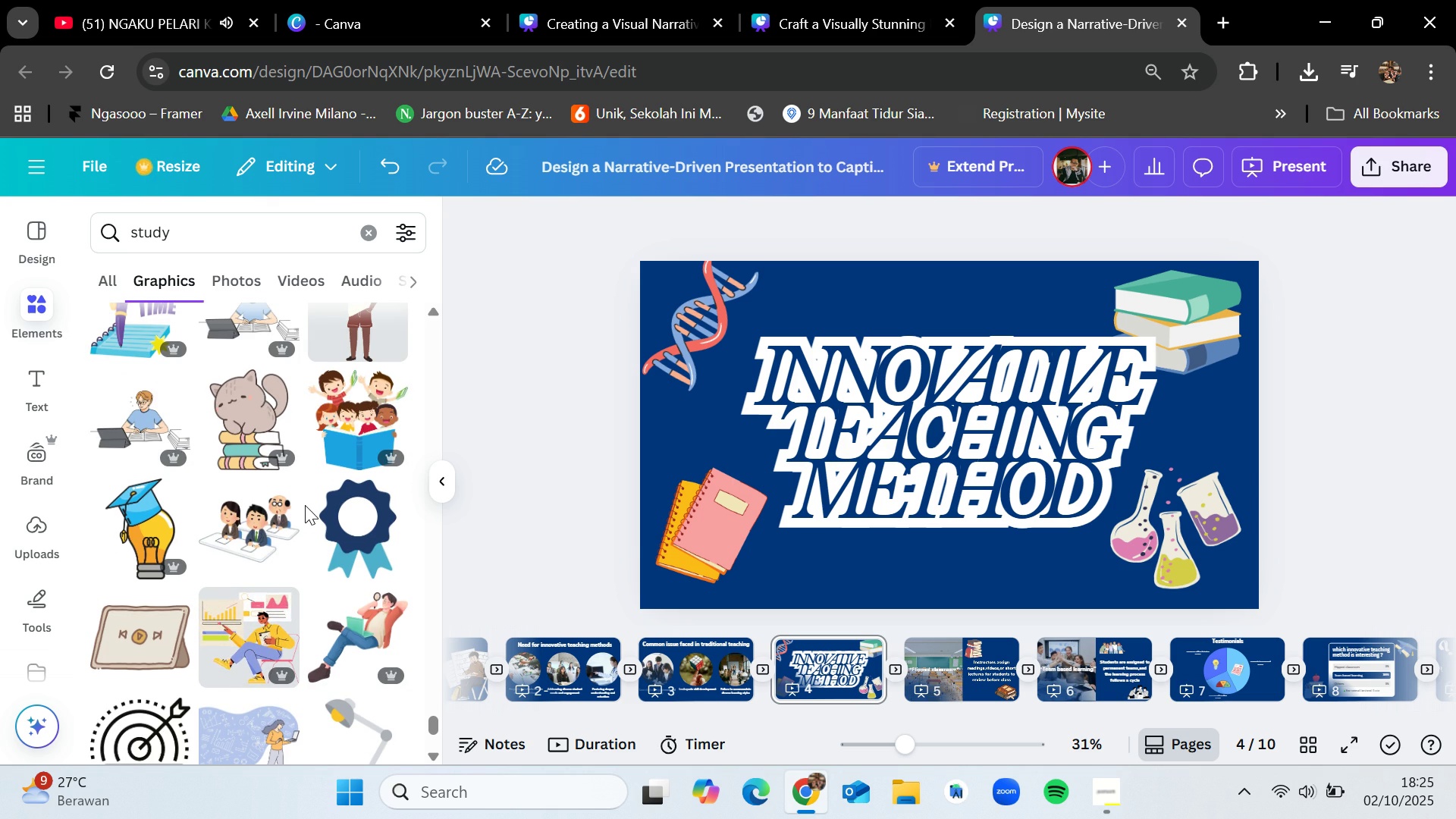 
wait(5.14)
 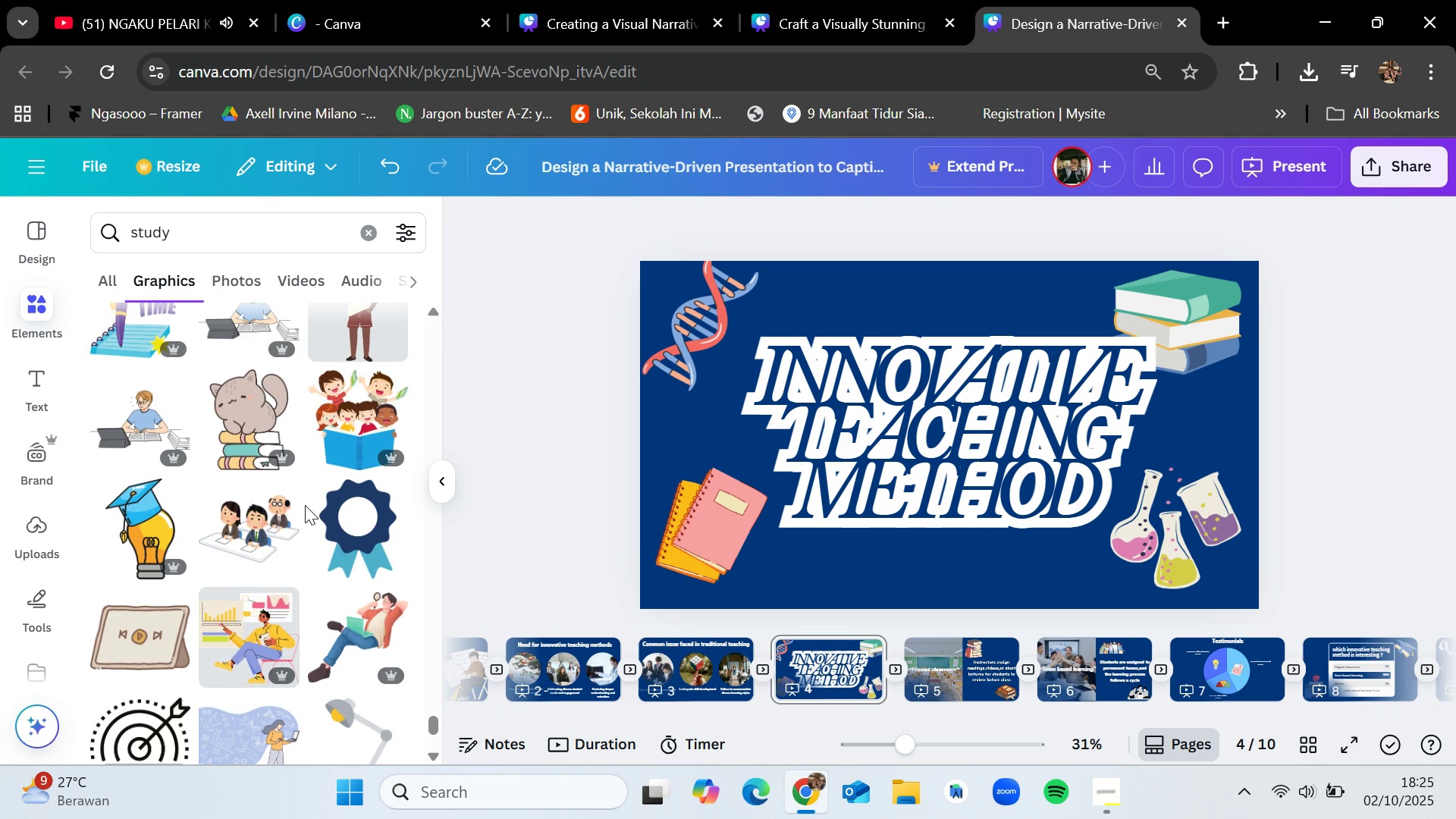 
scroll: coordinate [305, 505], scroll_direction: down, amount: 12.0
 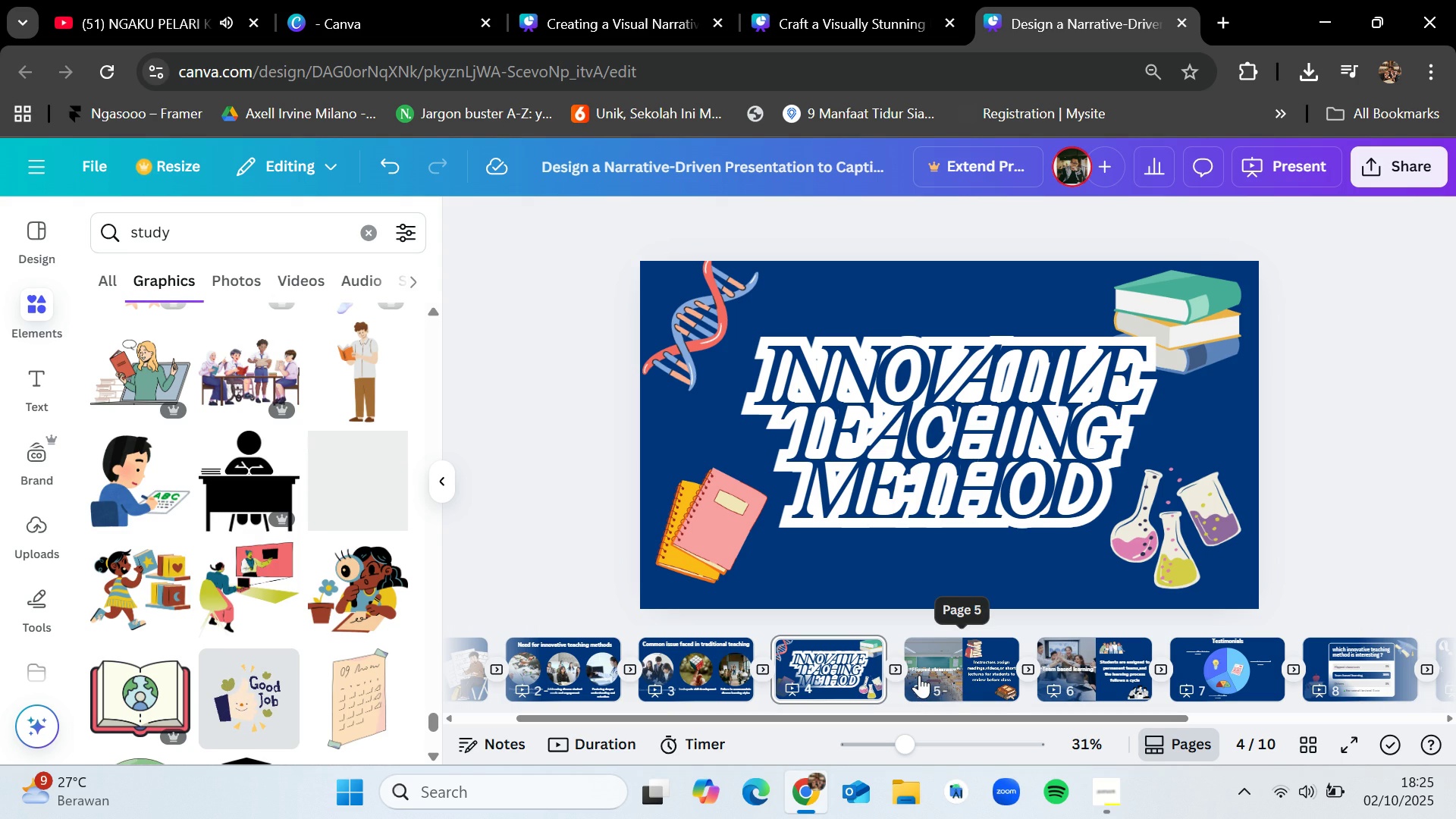 
left_click([919, 675])
 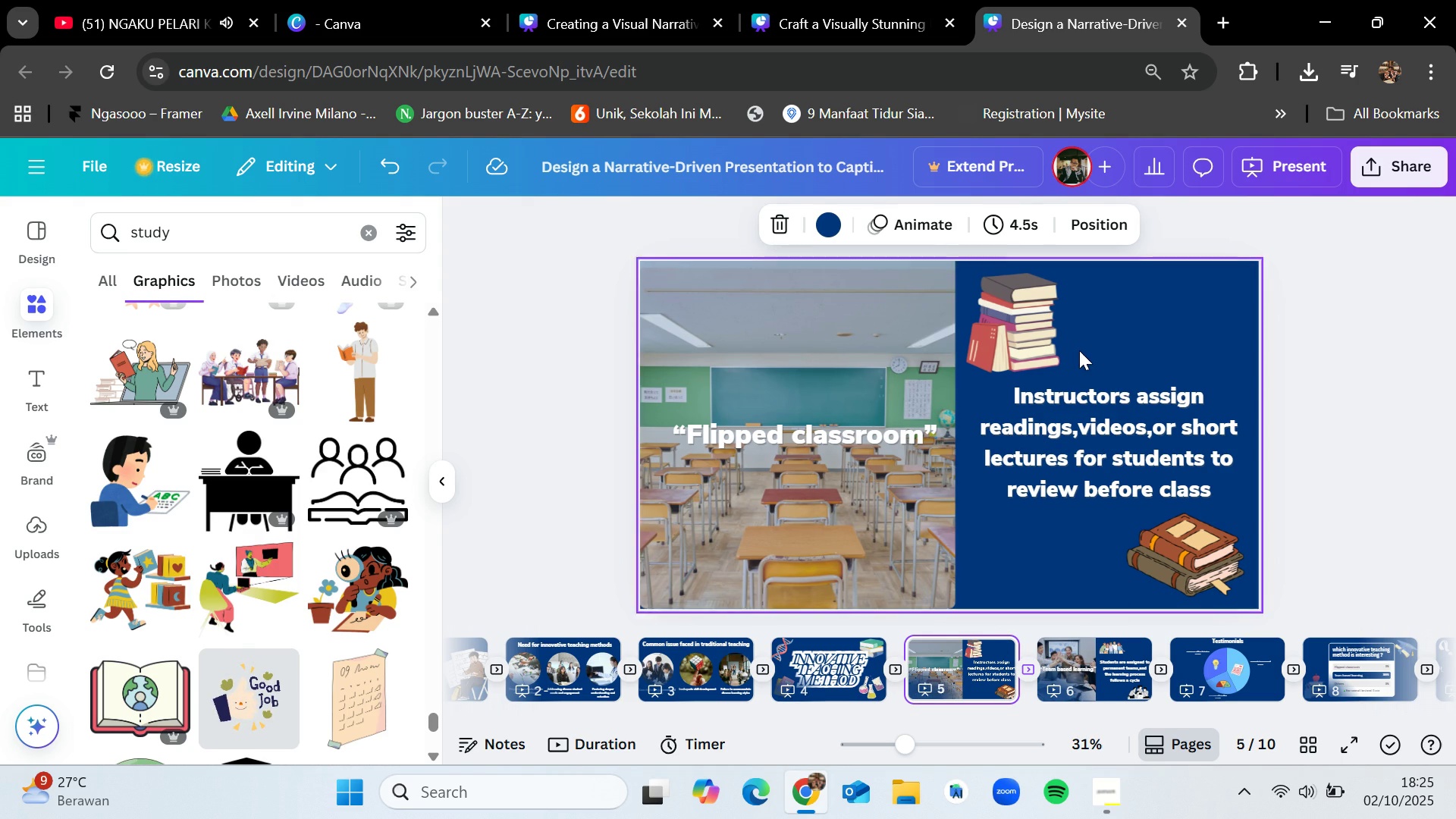 
wait(5.43)
 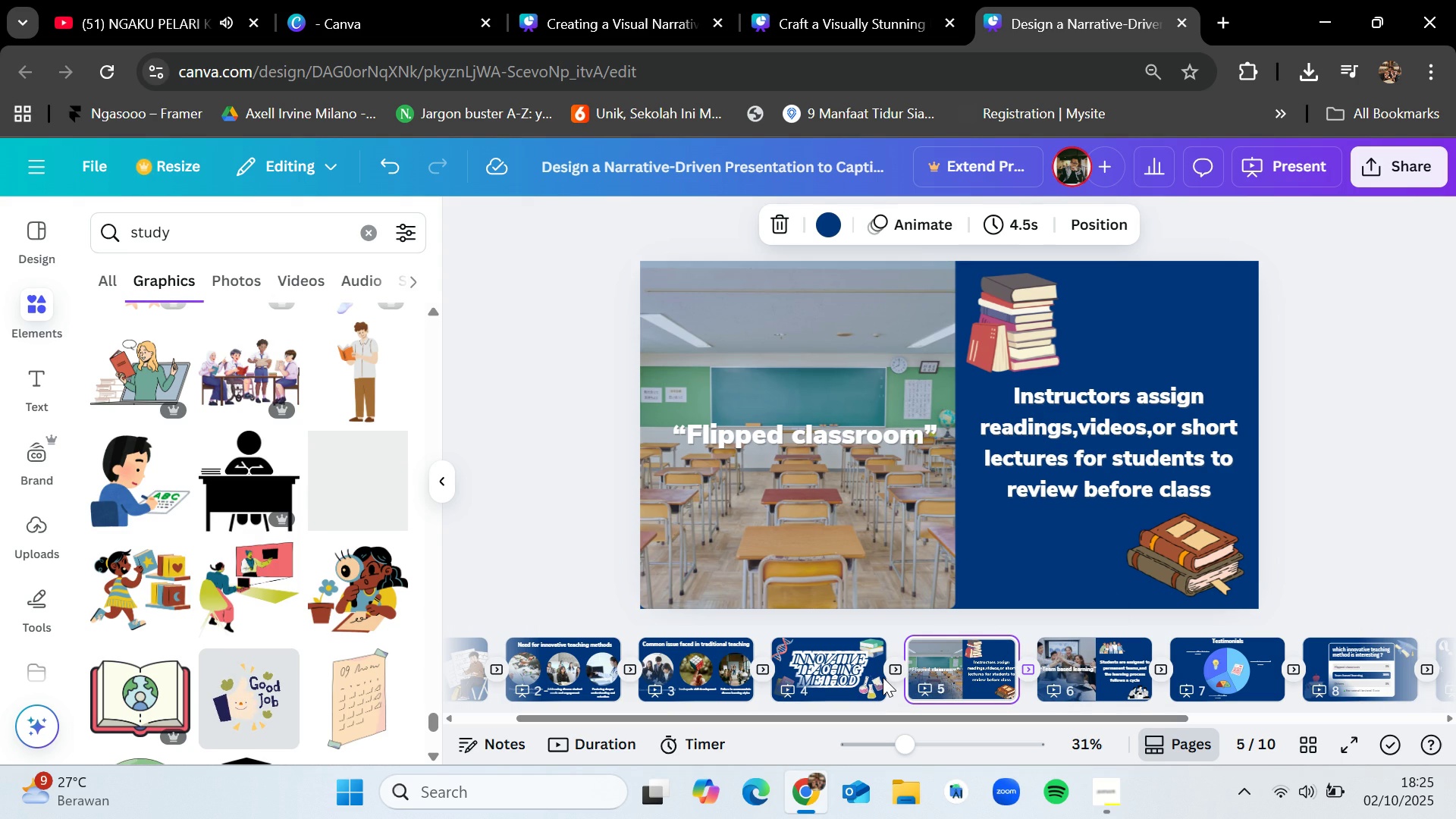 
left_click([564, 655])
 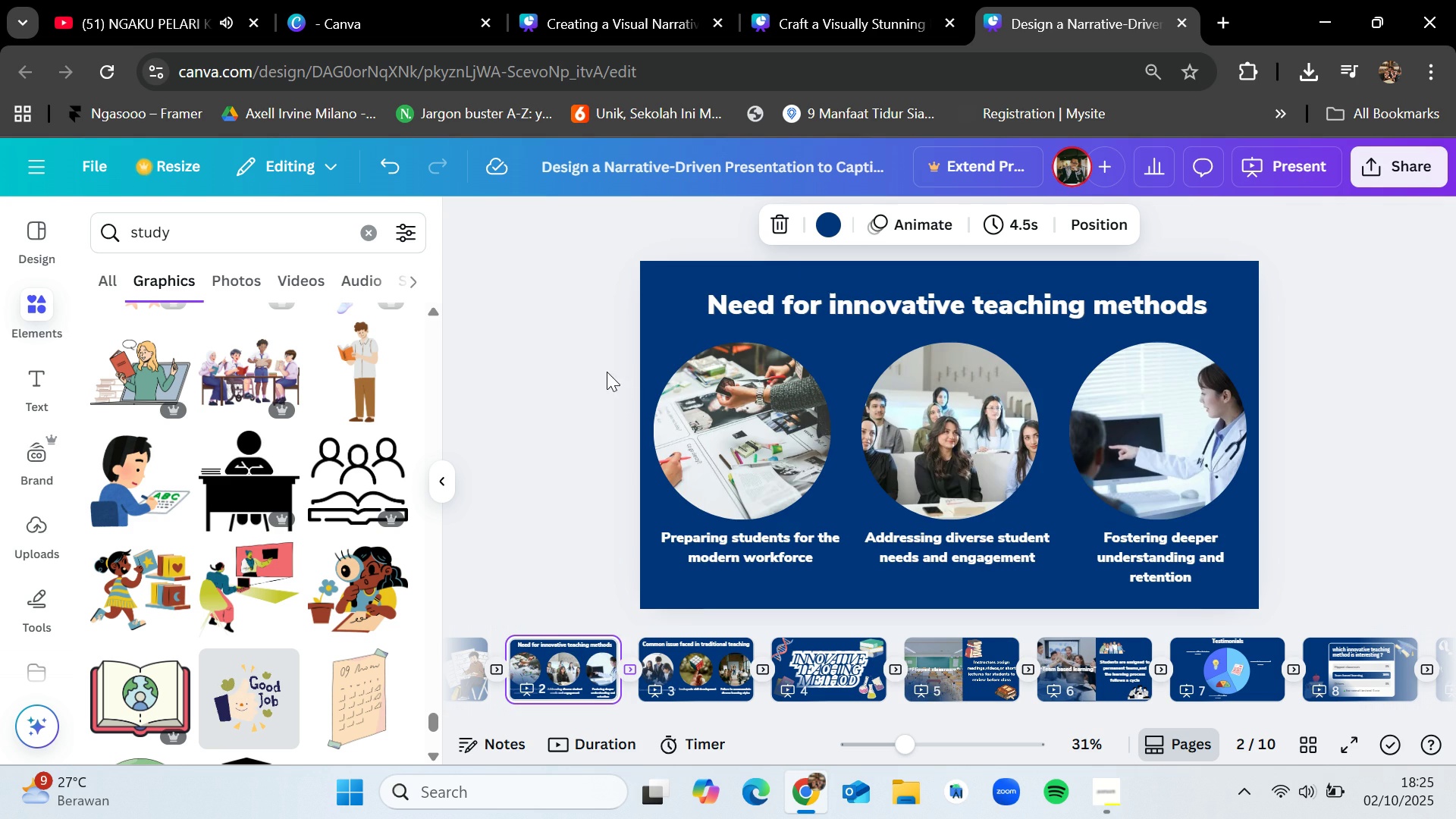 
left_click_drag(start_coordinate=[606, 374], to_coordinate=[1260, 556])
 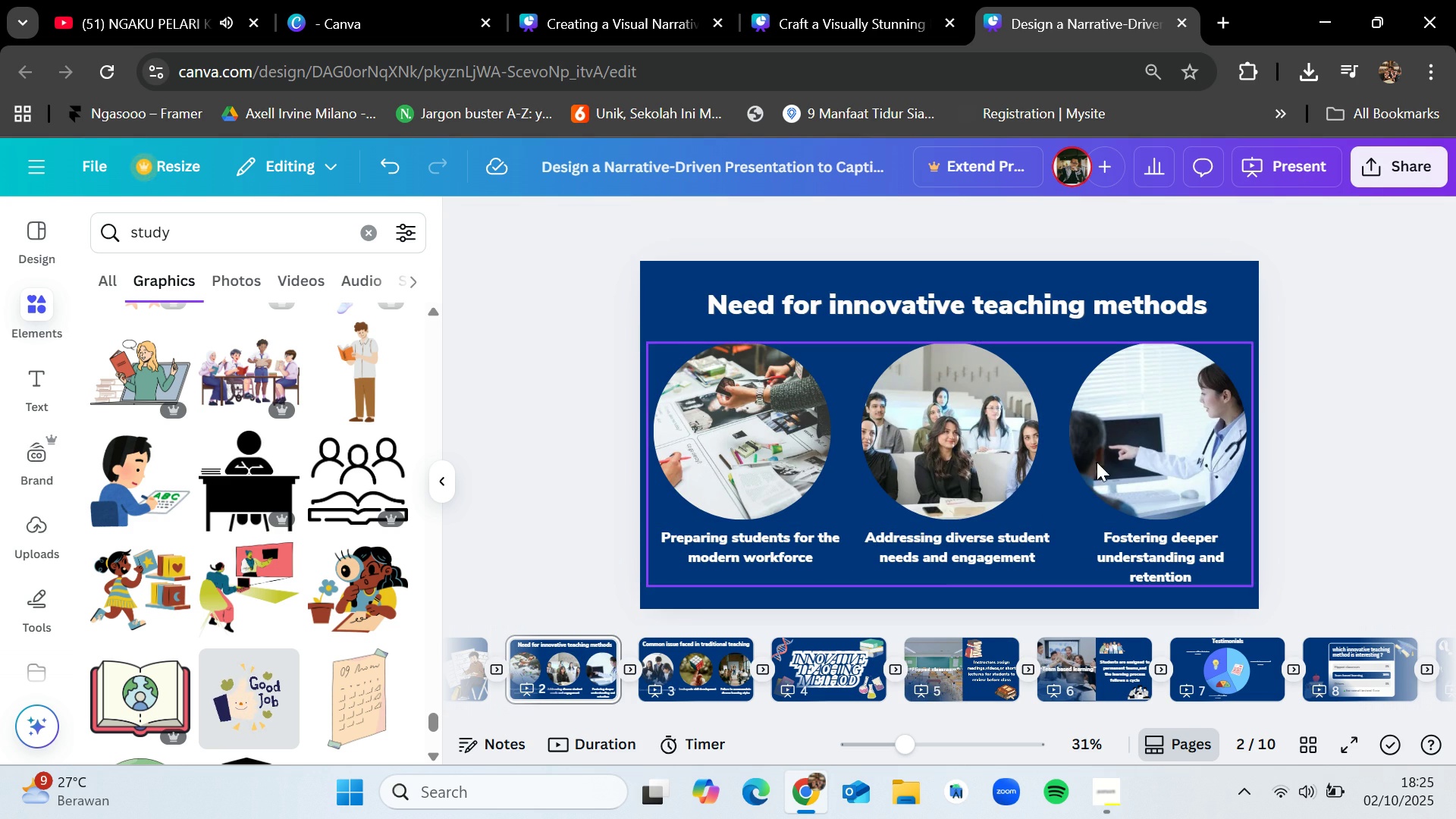 
left_click([679, 643])
 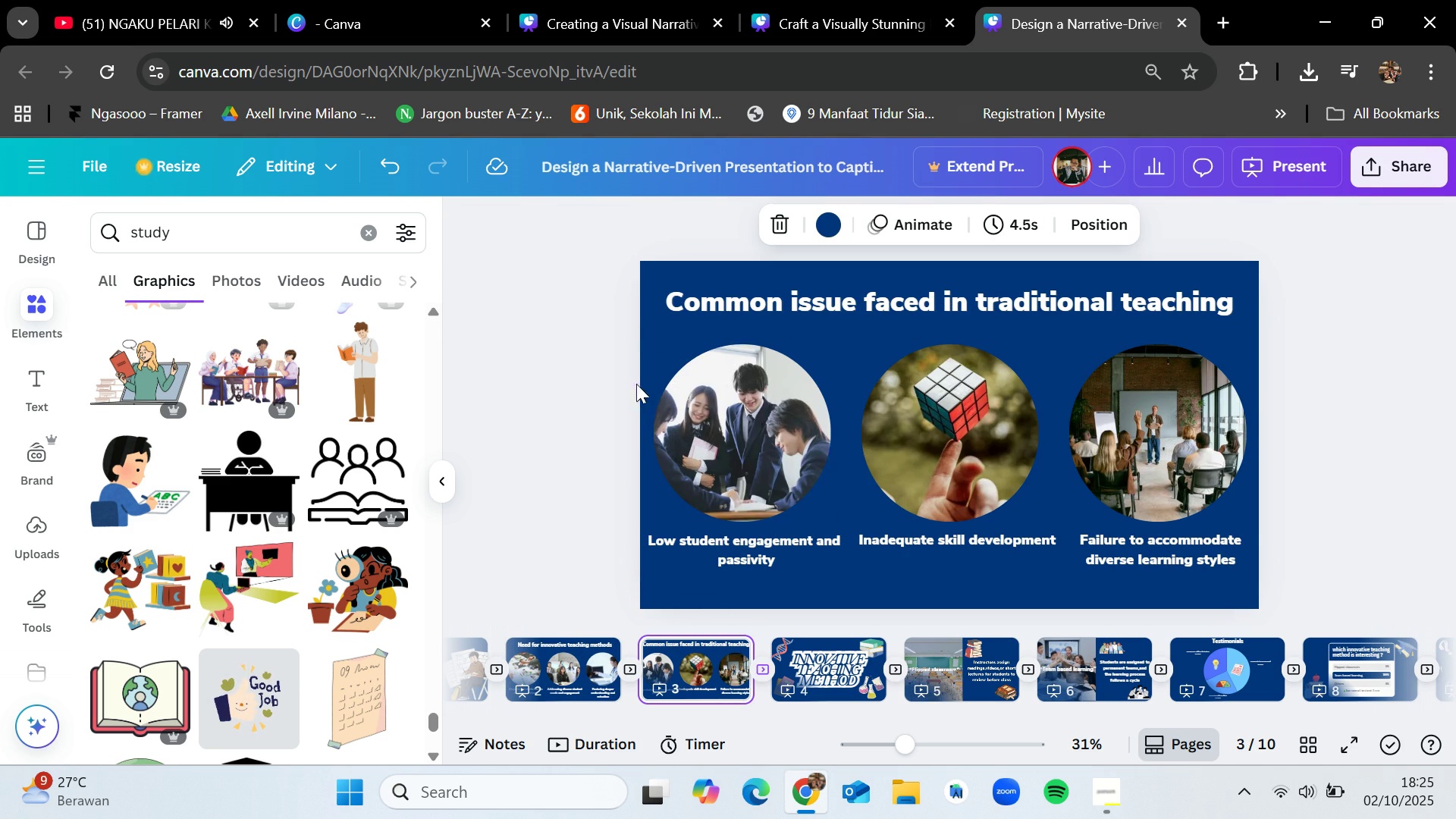 
left_click_drag(start_coordinate=[633, 388], to_coordinate=[1281, 567])
 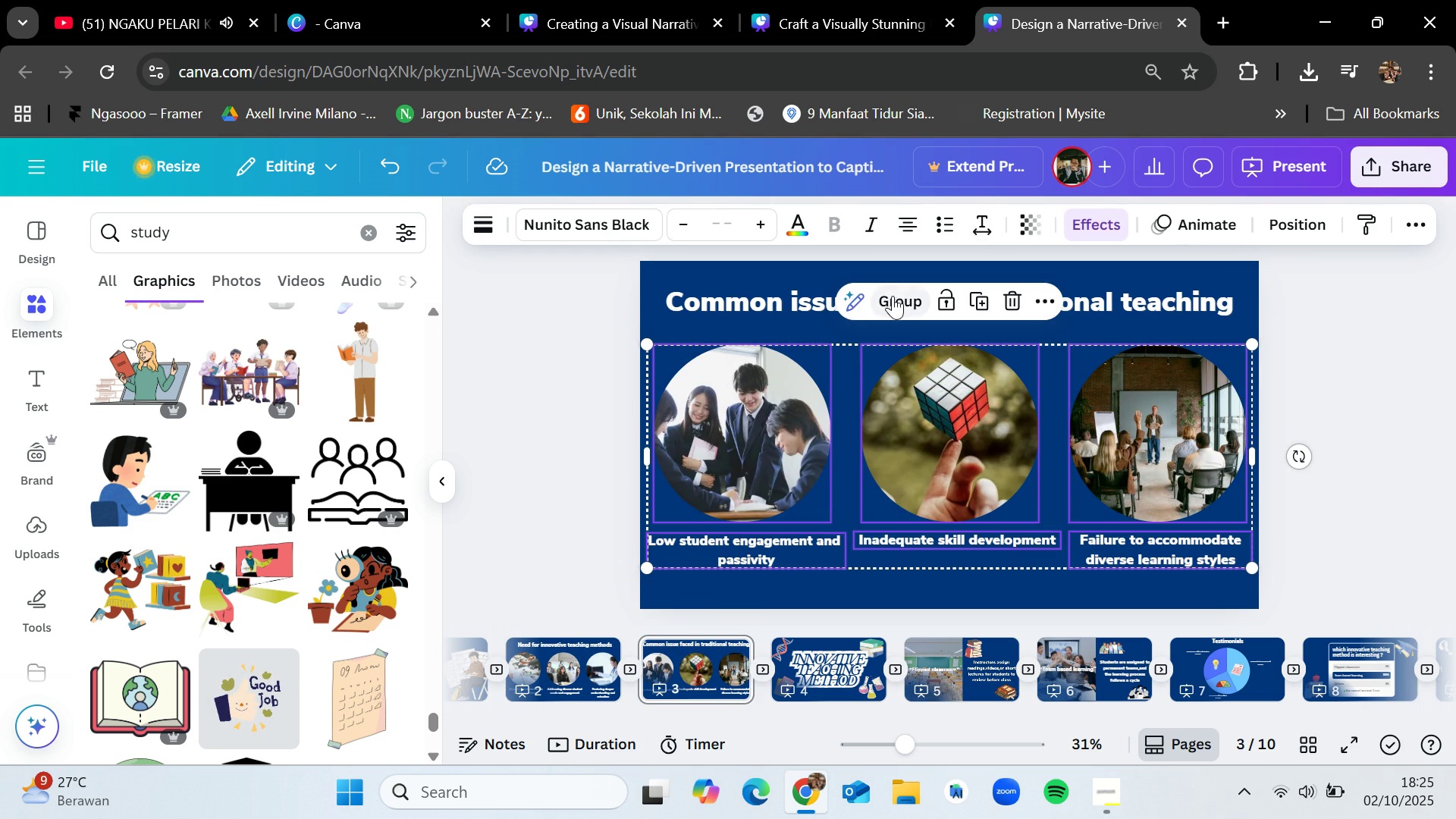 
left_click([893, 295])
 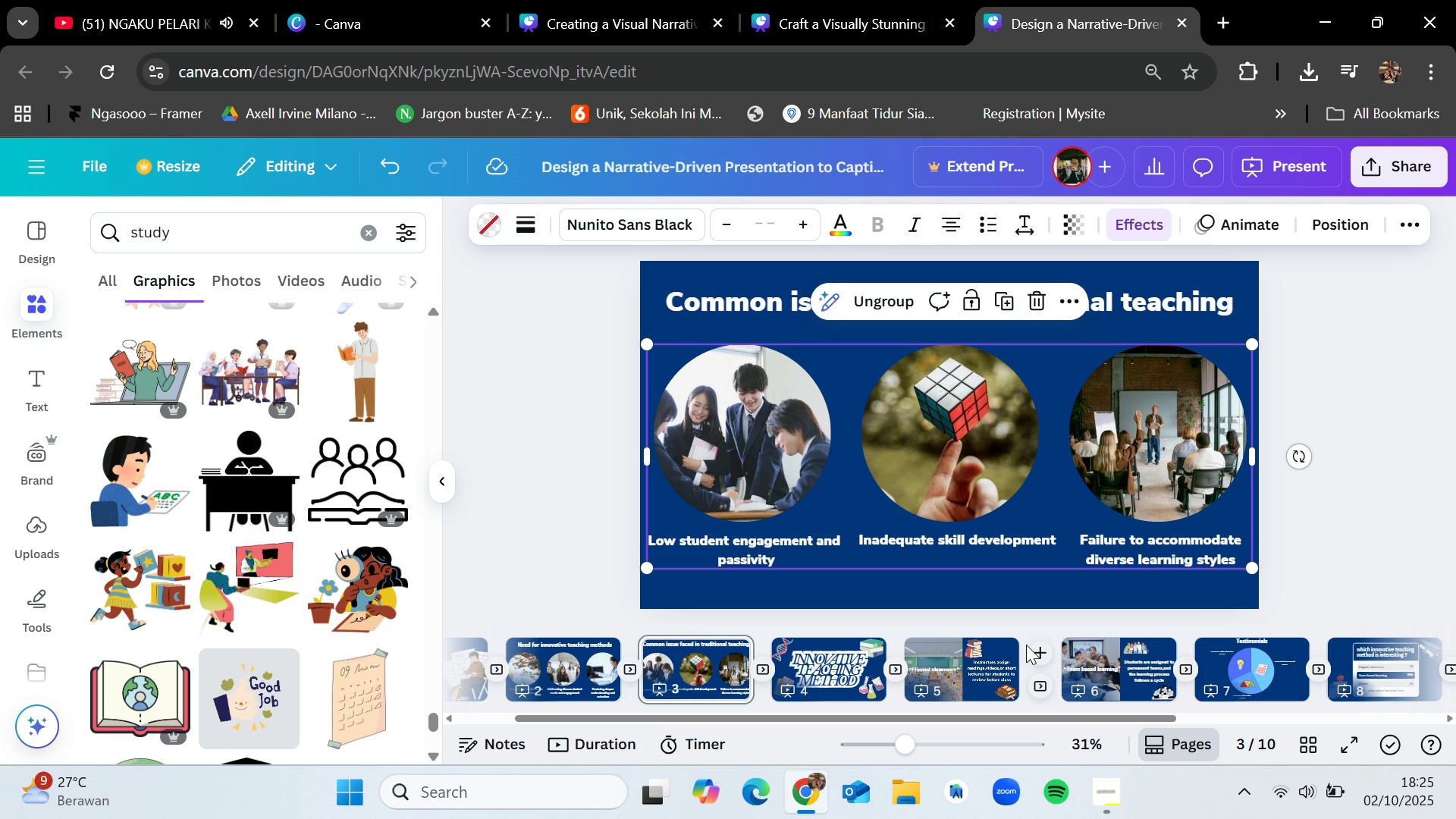 
wait(10.04)
 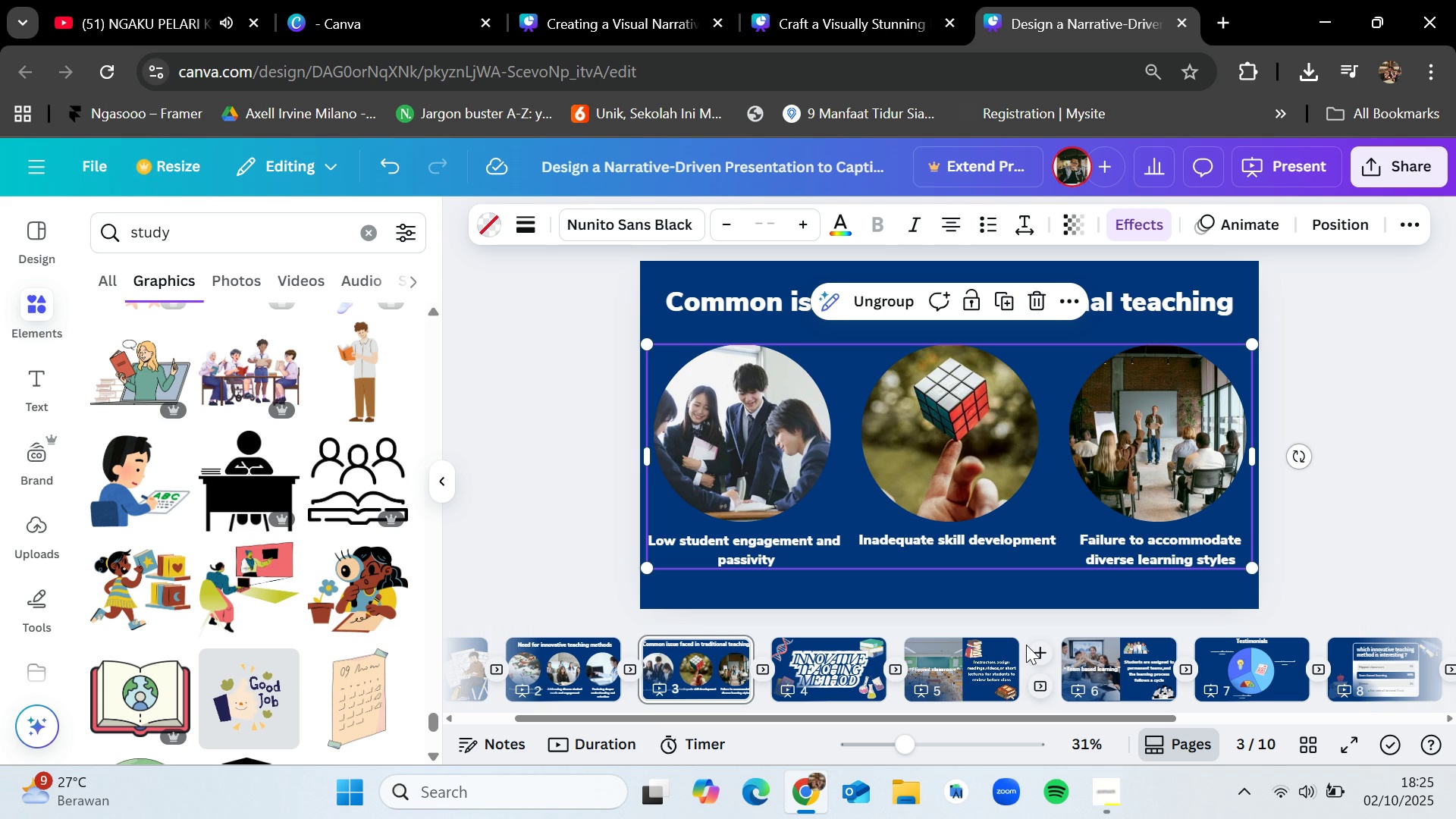 
left_click_drag(start_coordinate=[1086, 715], to_coordinate=[918, 709])
 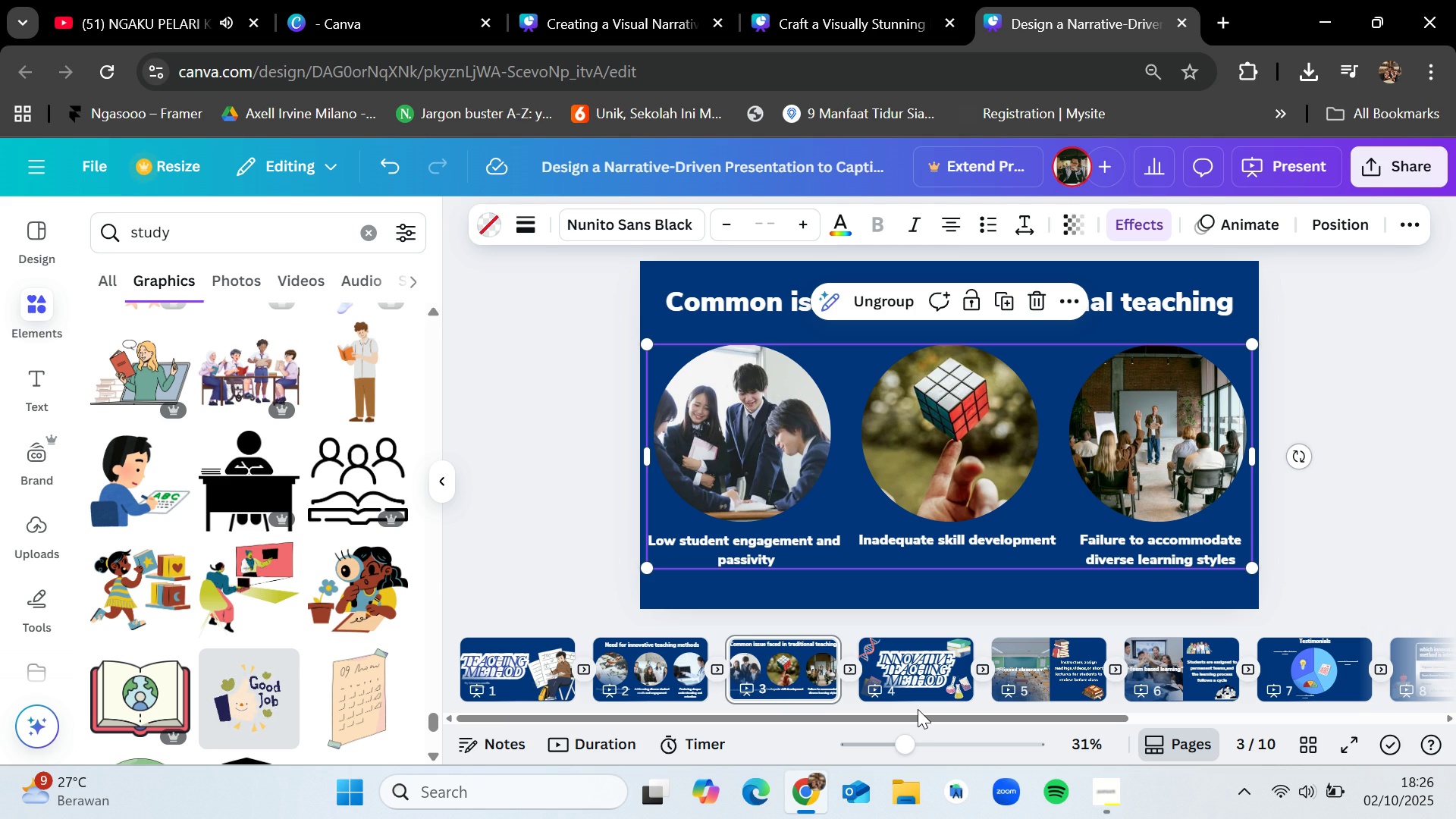 
wait(26.61)
 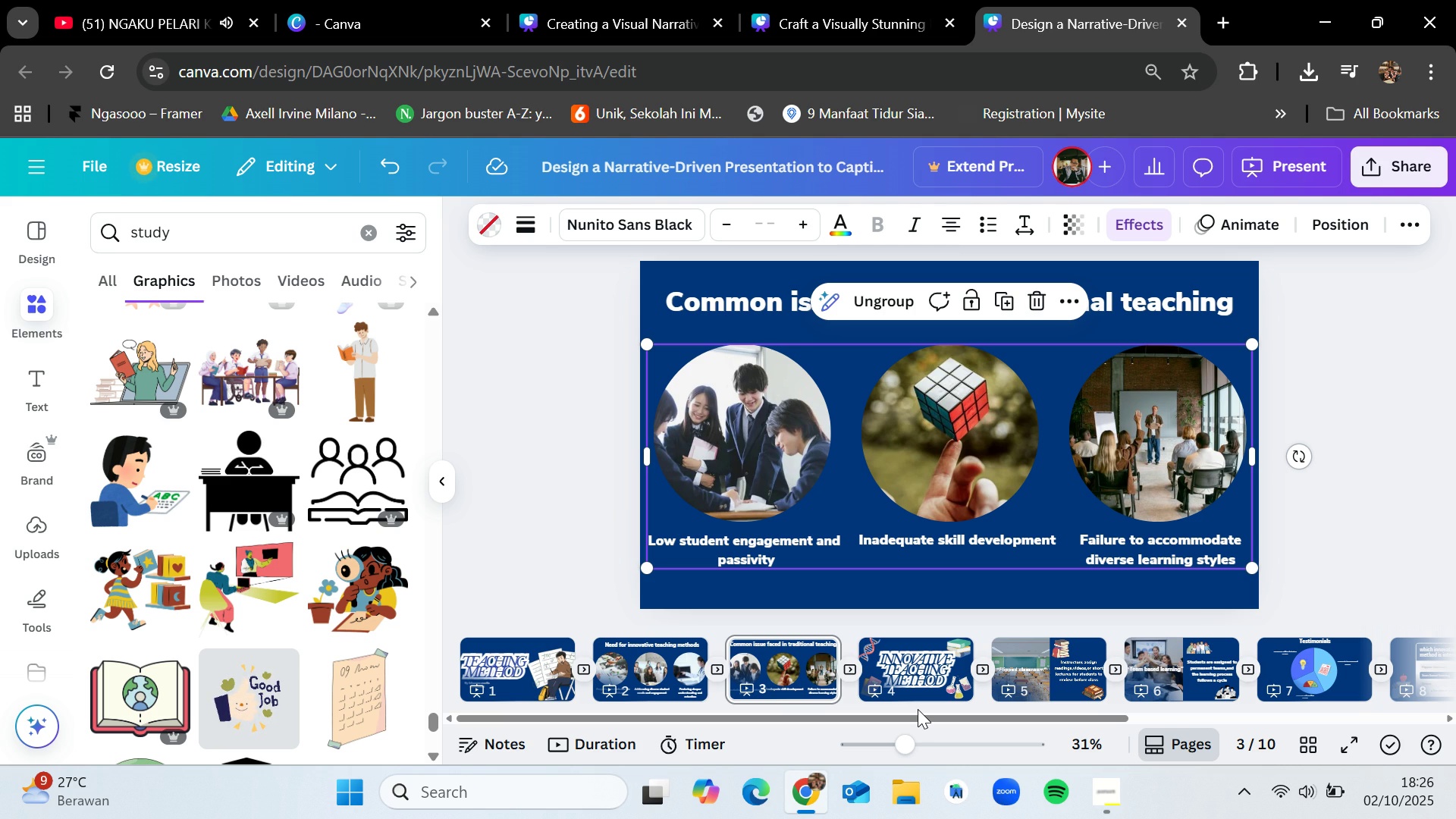 
left_click([876, 708])
 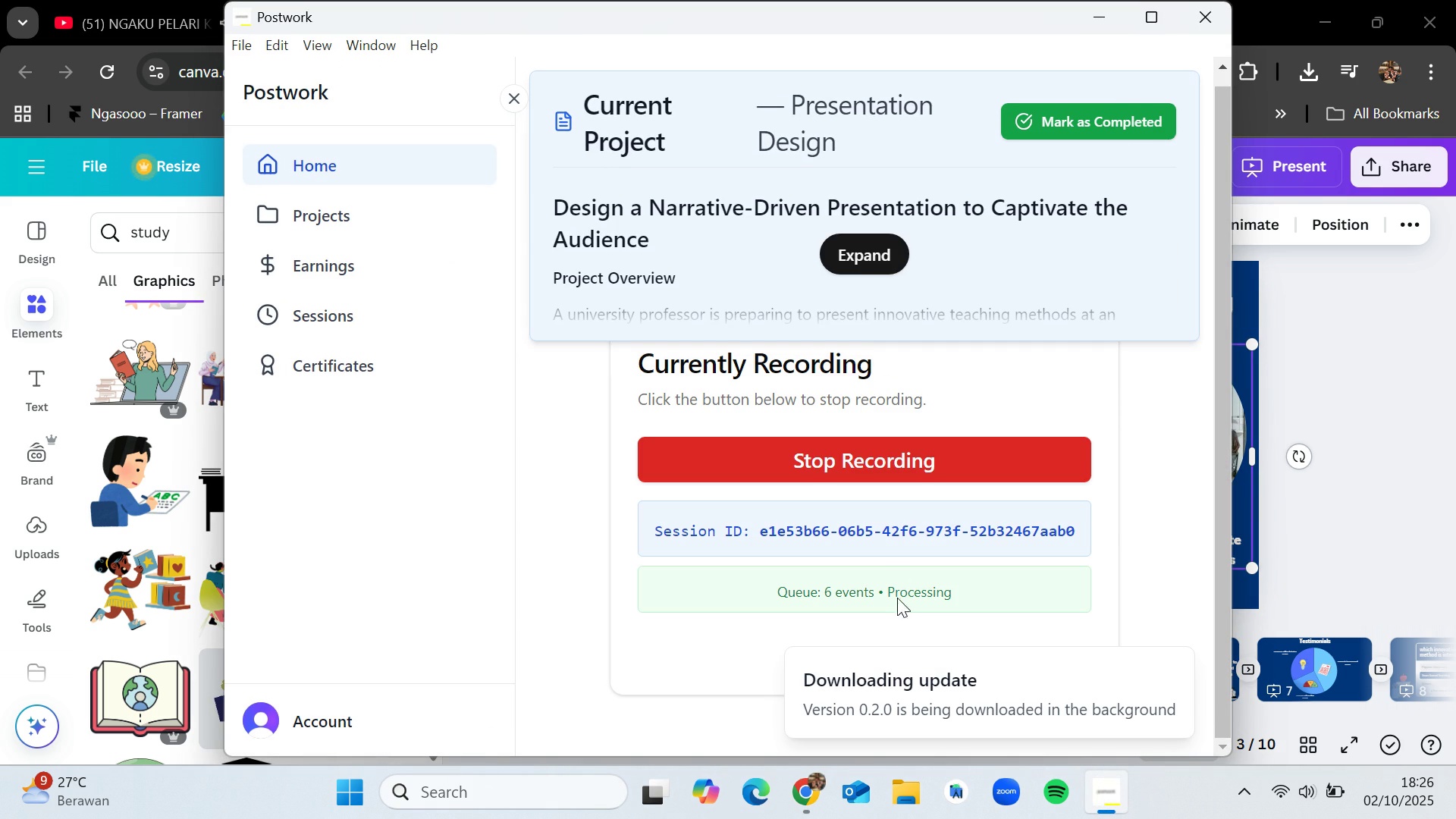 
scroll: coordinate [899, 585], scroll_direction: down, amount: 4.0
 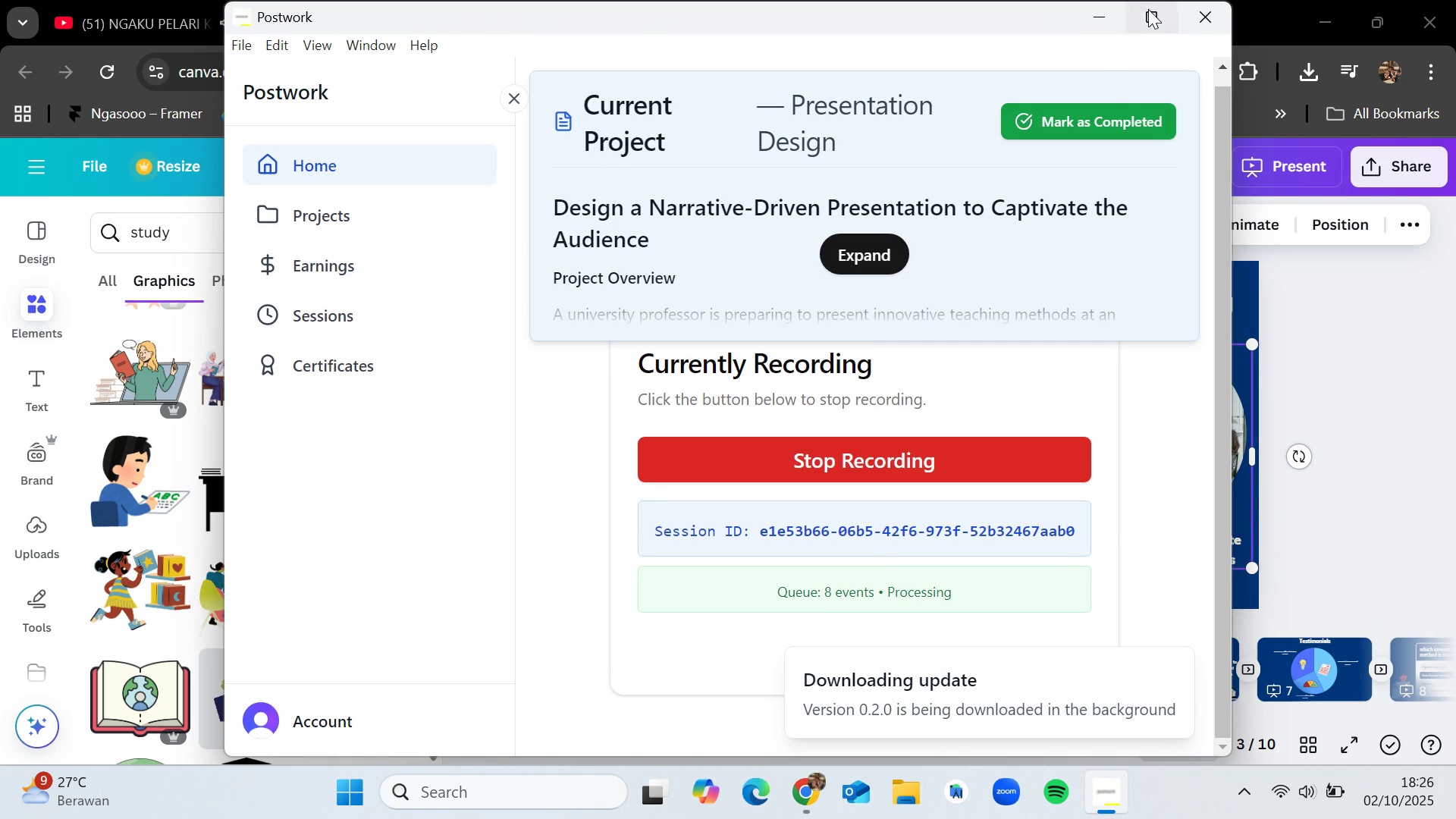 
left_click([1150, 8])
 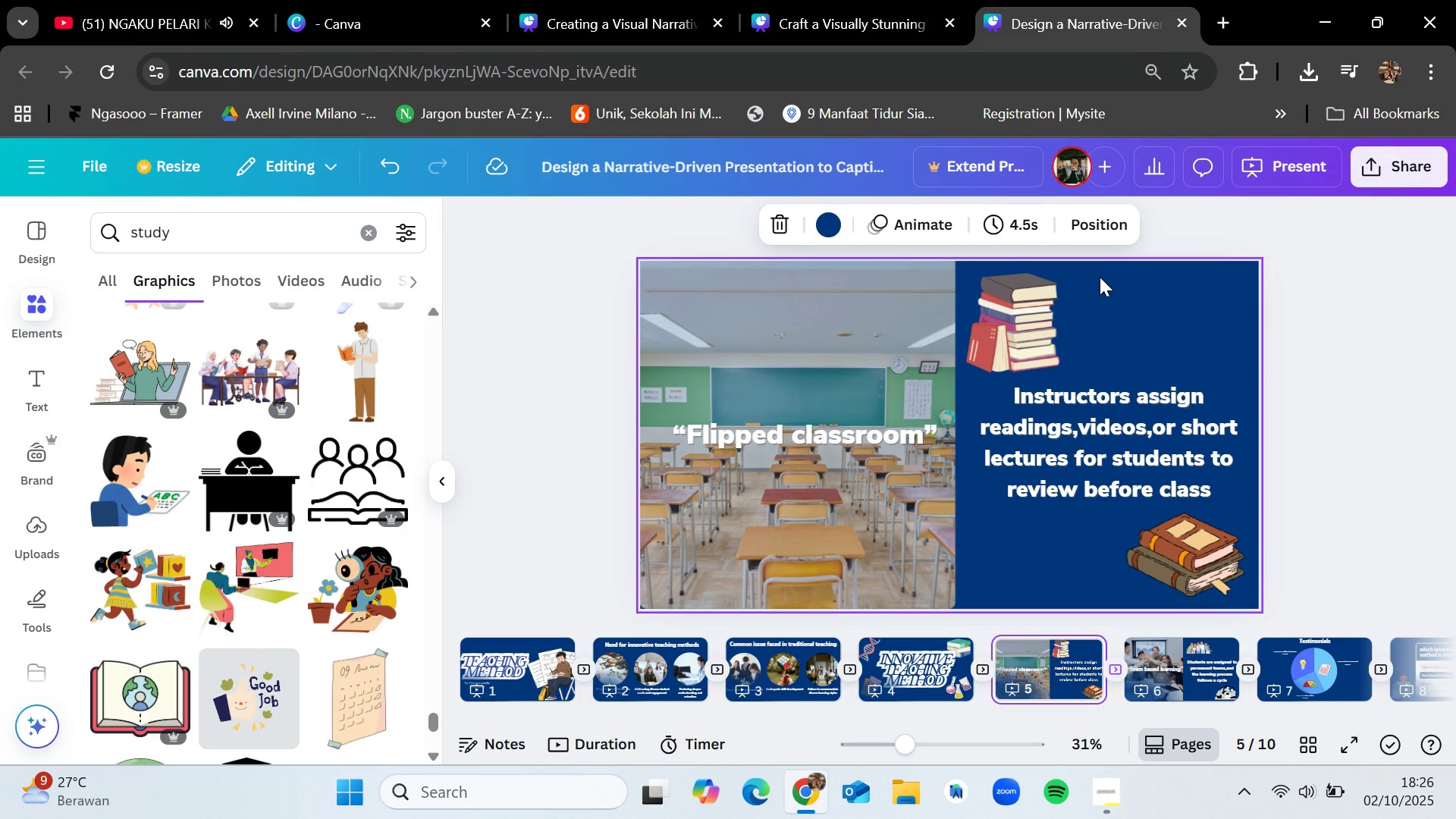 
wait(6.38)
 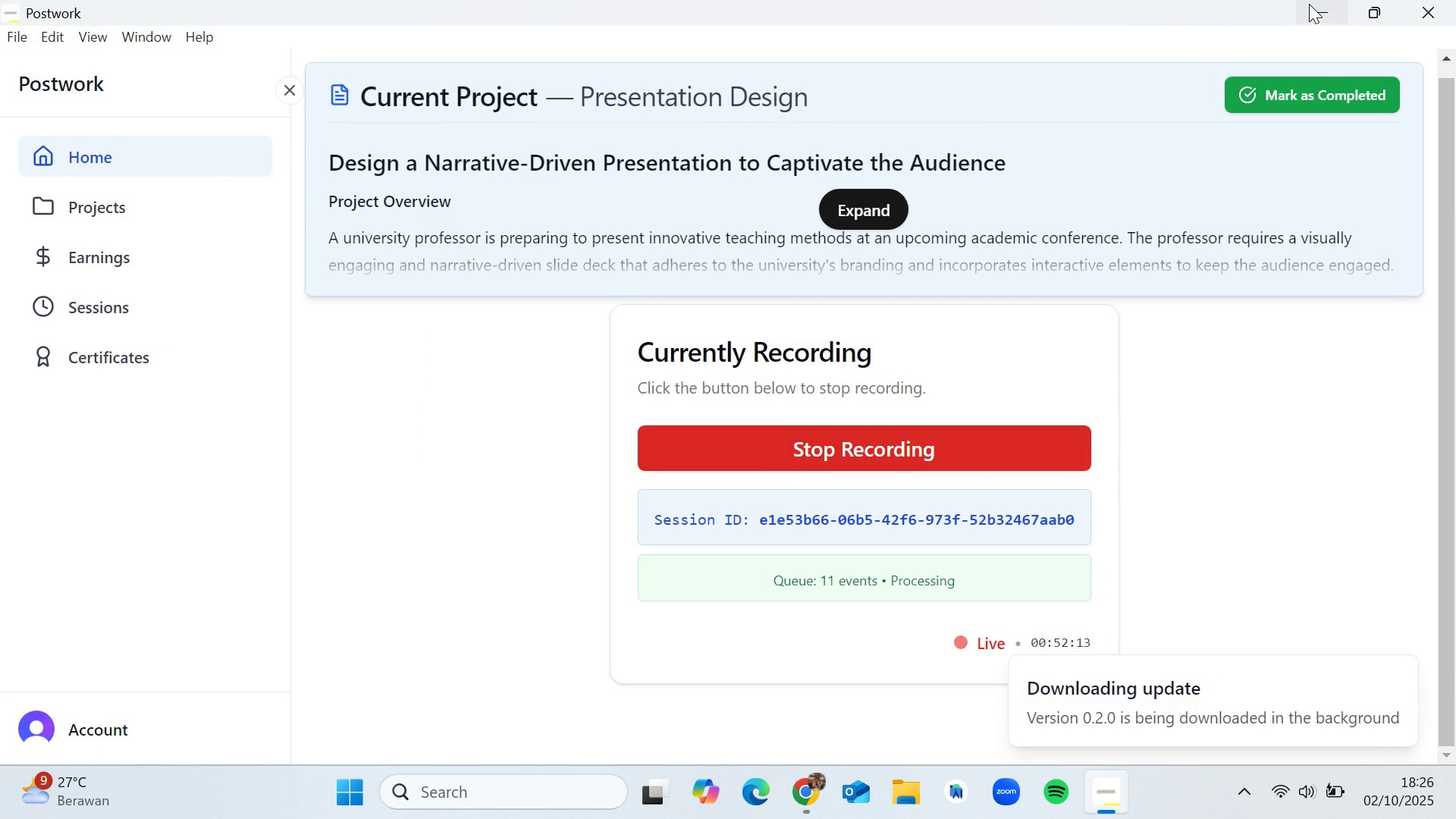 
scroll: coordinate [1100, 285], scroll_direction: down, amount: 3.0
 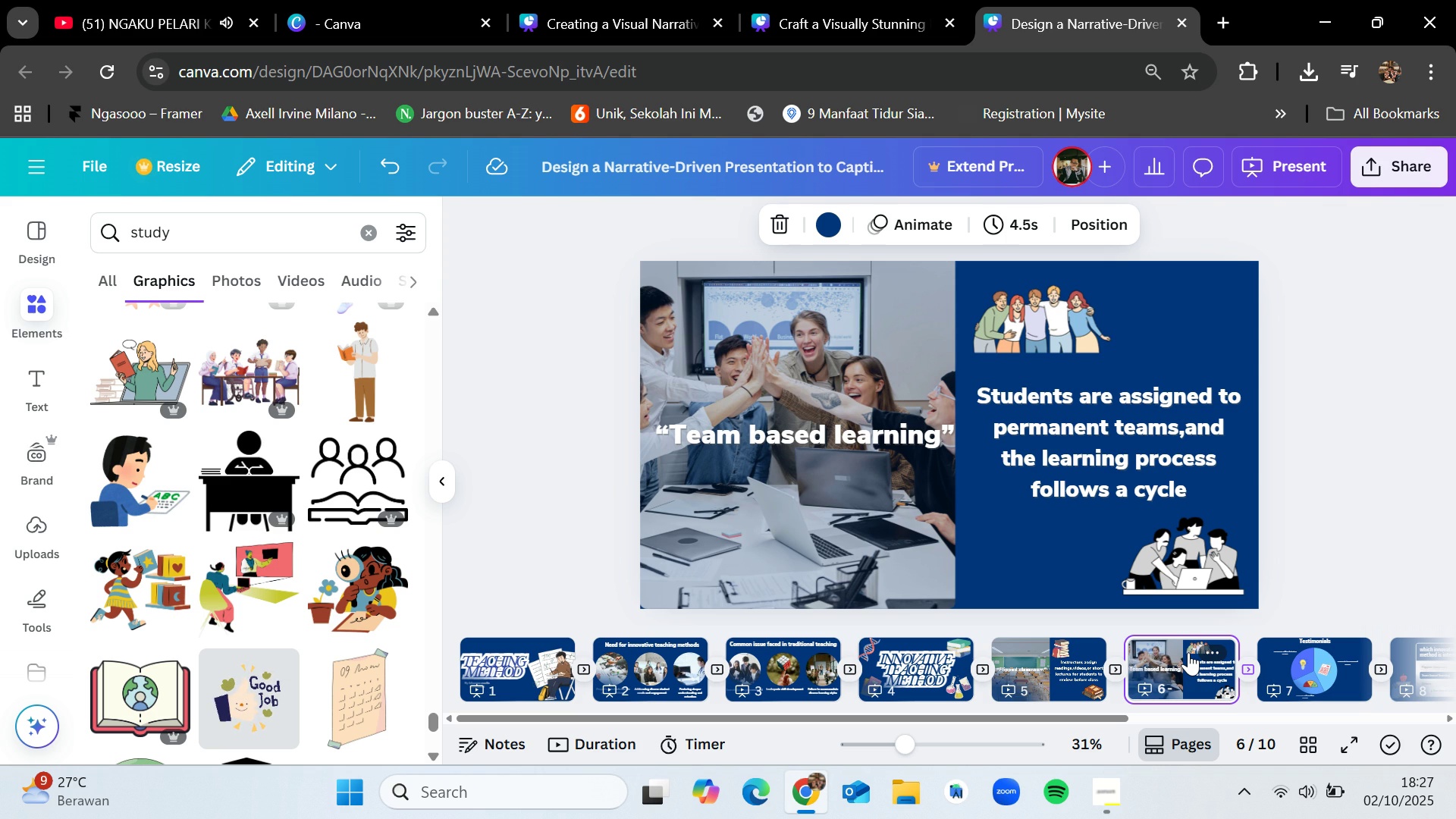 
wait(34.52)
 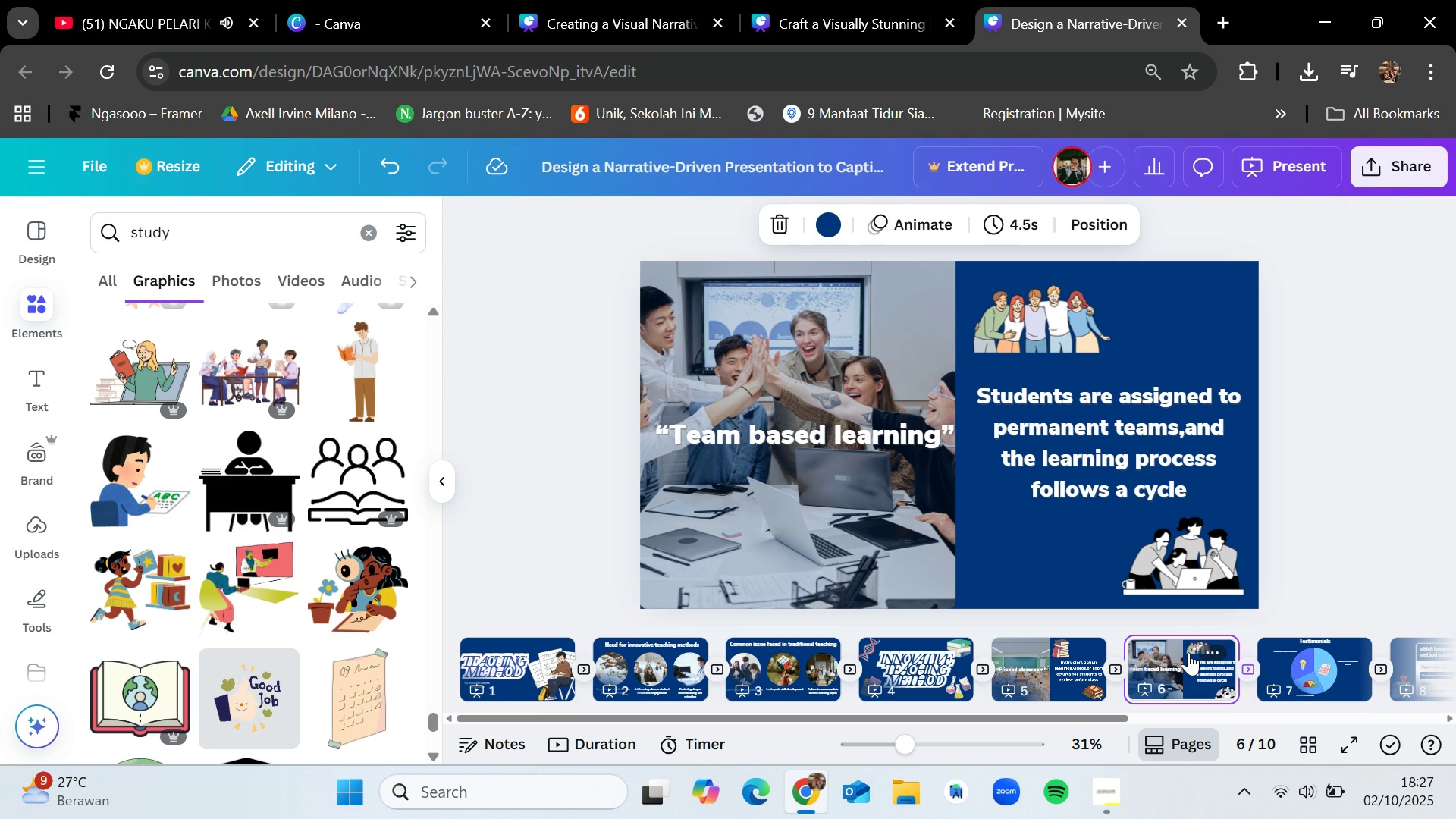 
left_click([1322, 685])
 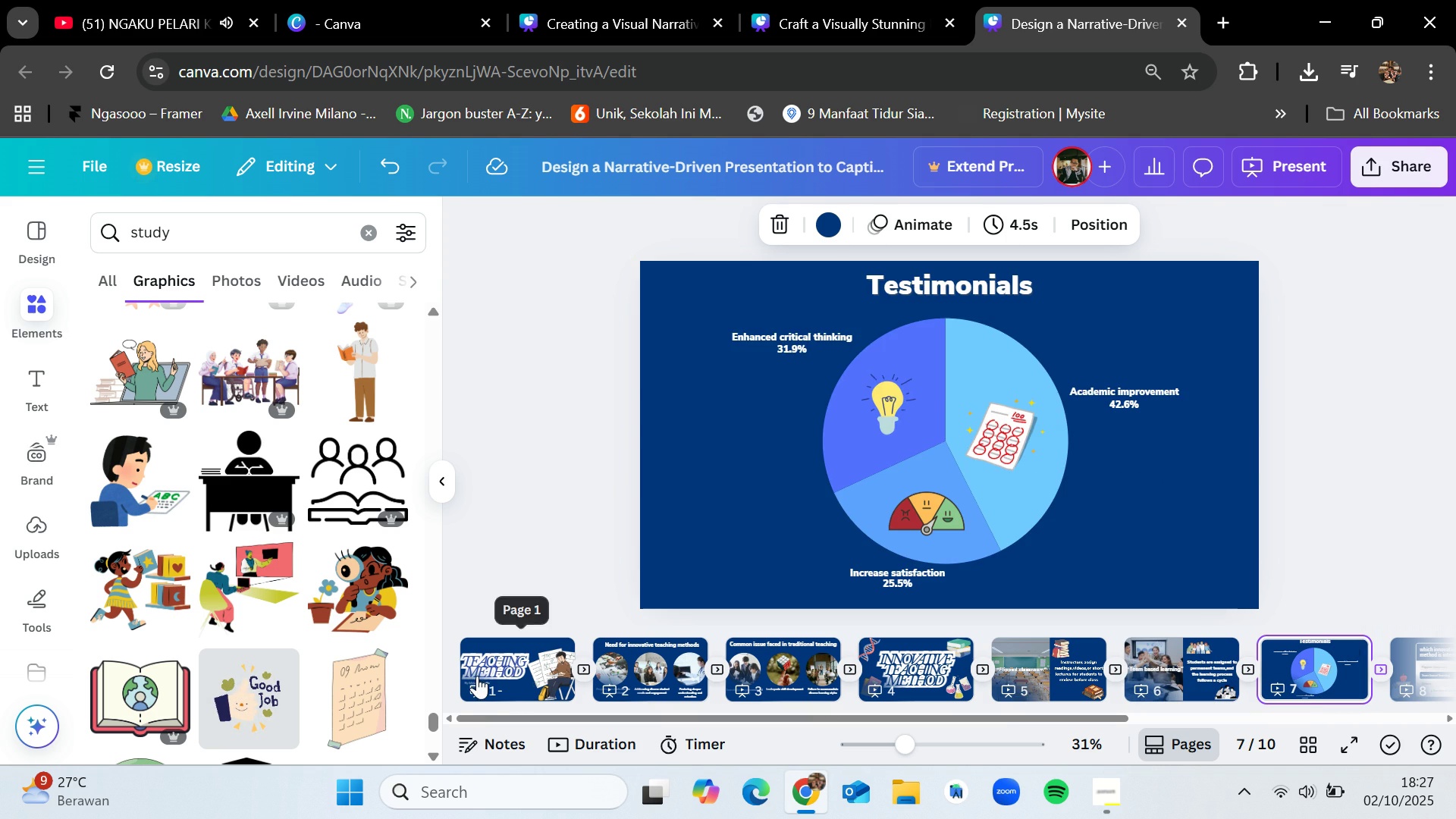 
left_click([477, 675])
 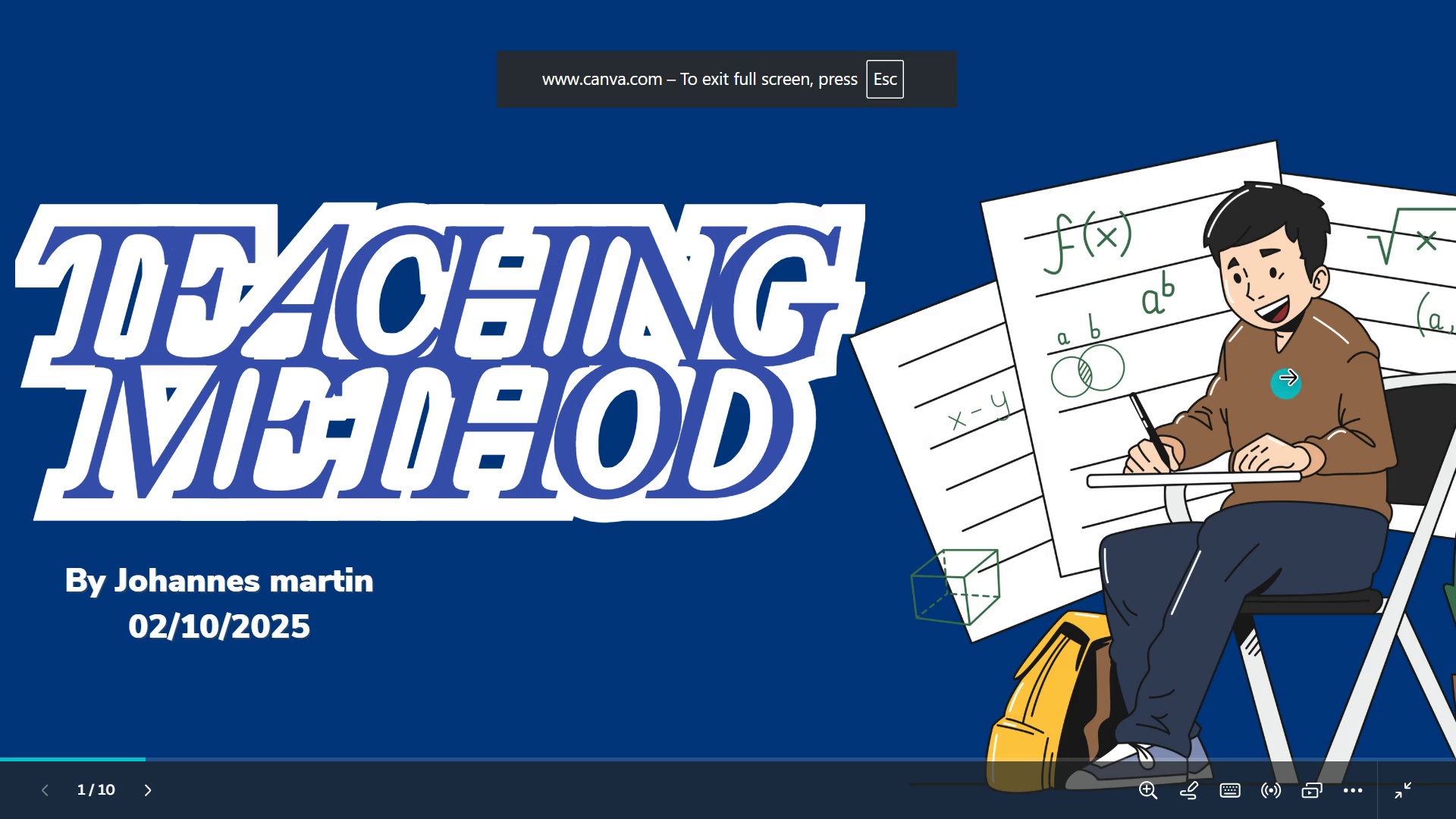 
left_click([1260, 377])
 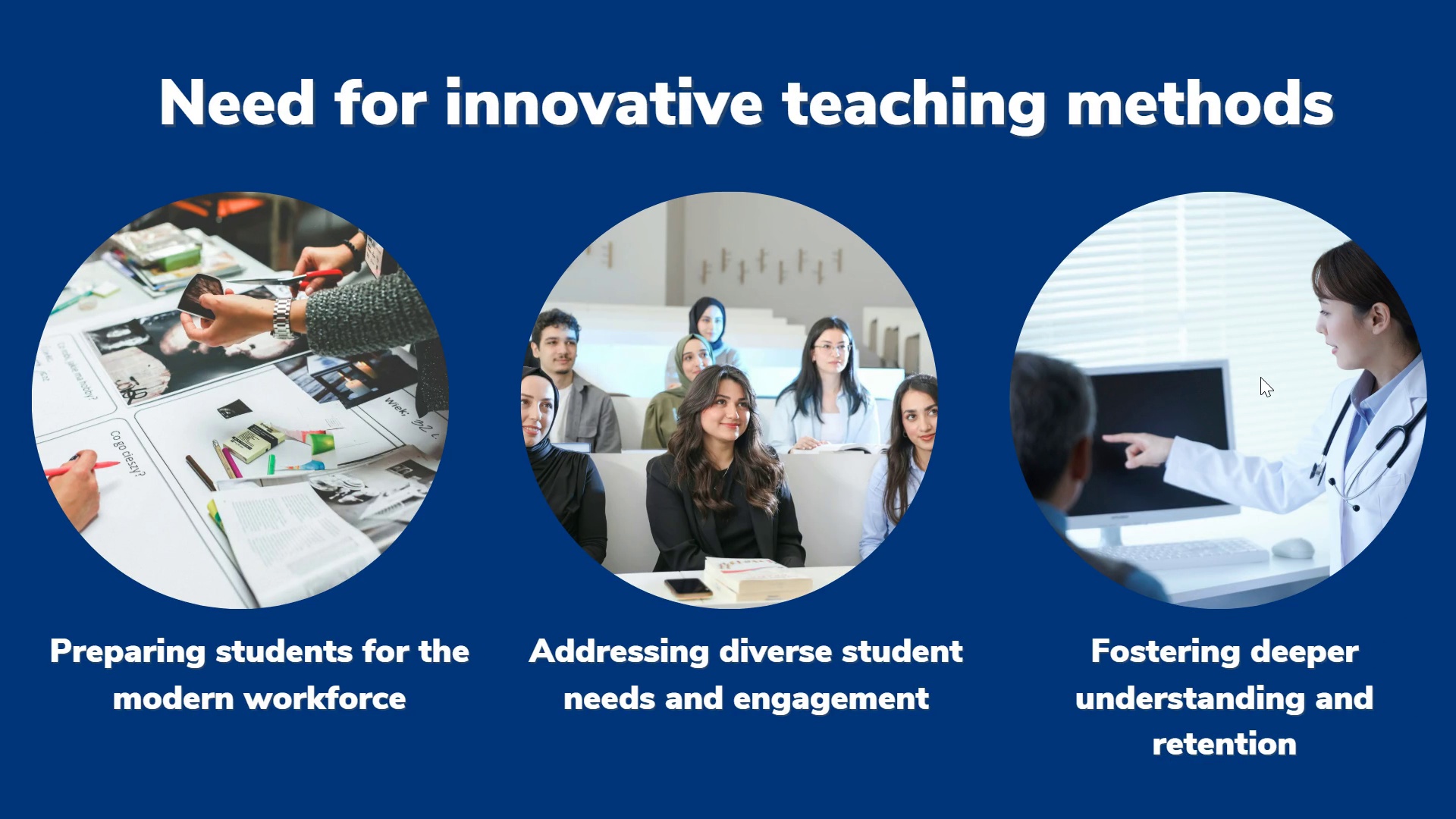 
left_click([1260, 377])
 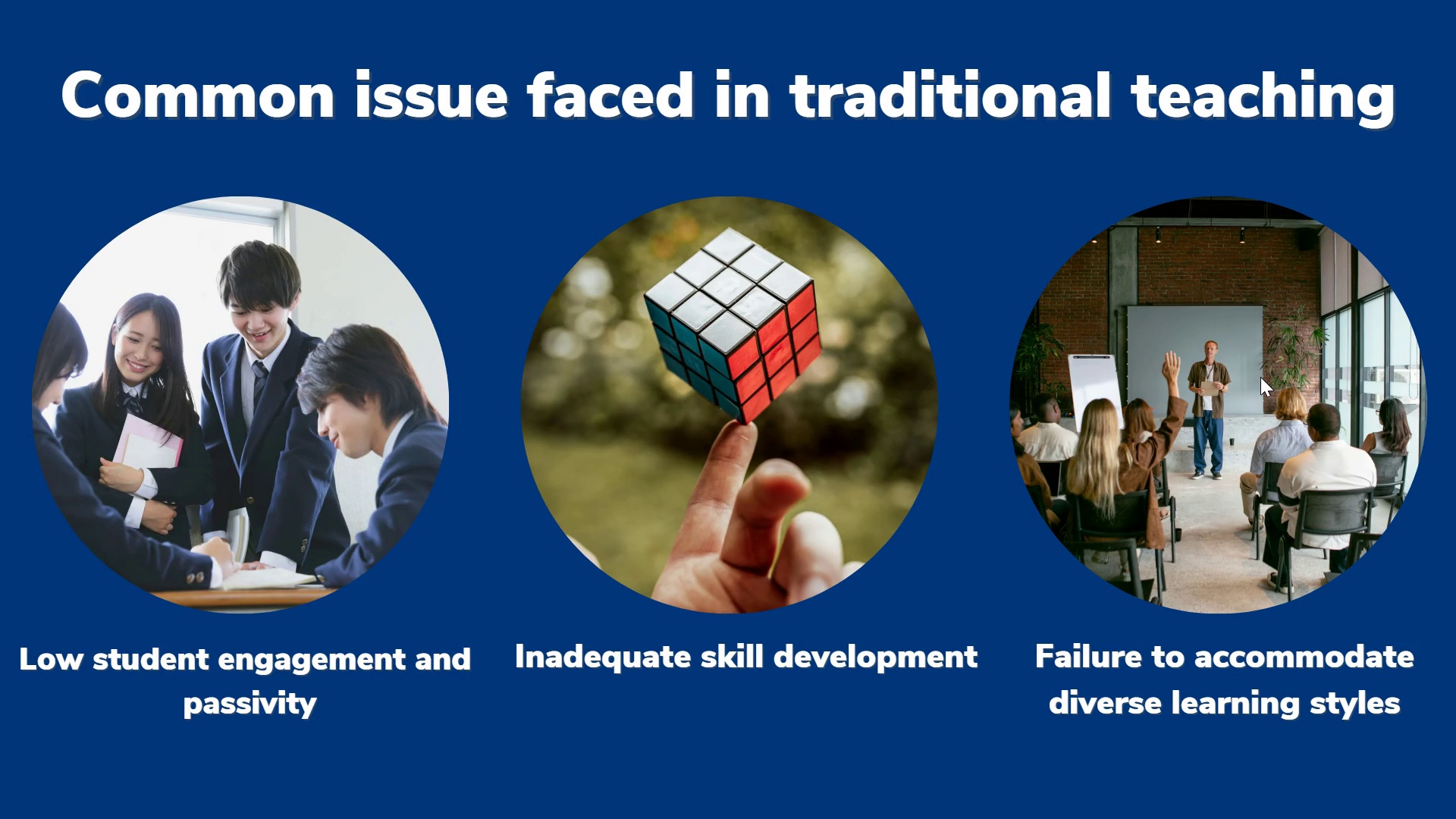 
wait(5.3)
 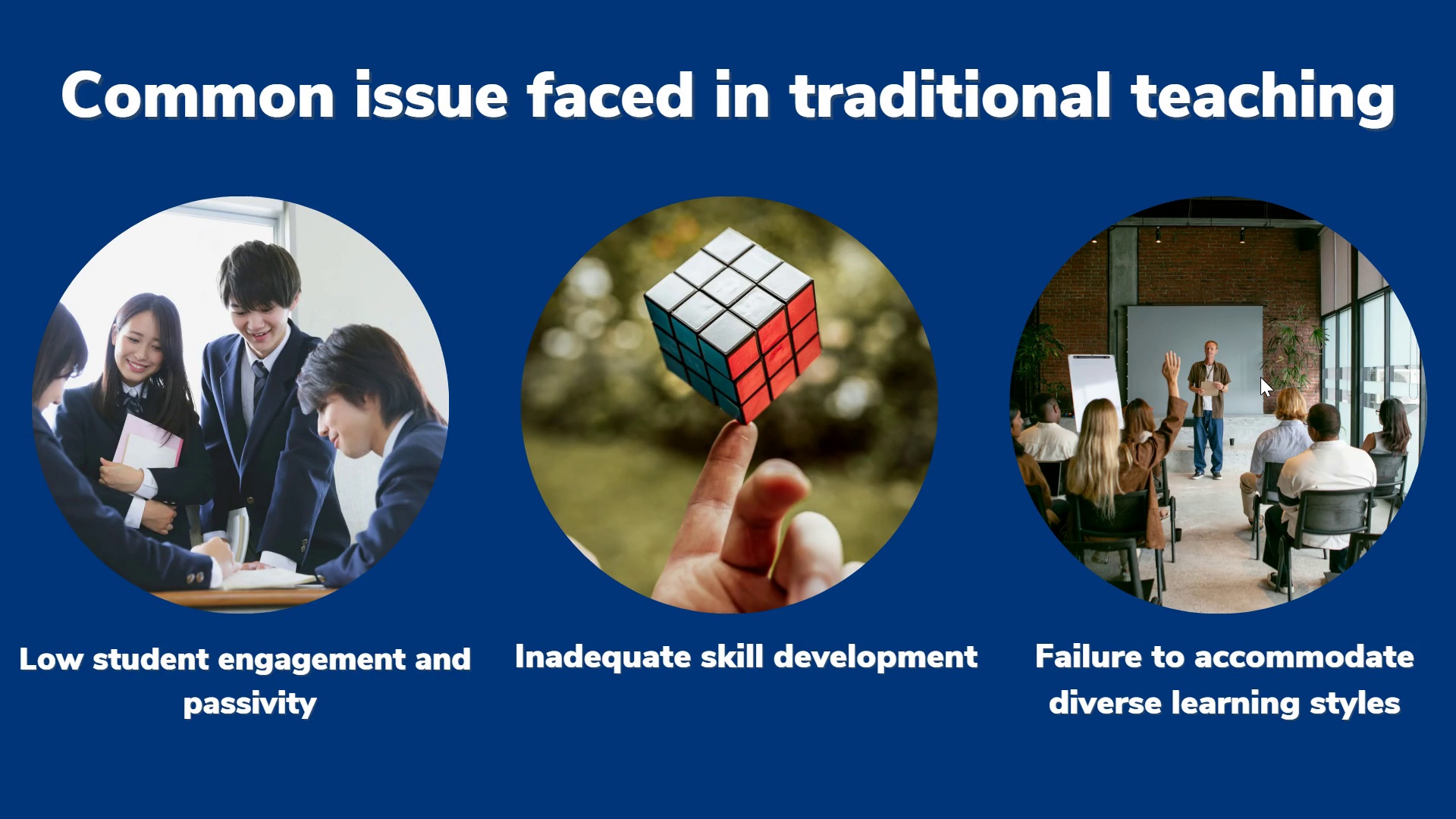 
left_click([1260, 377])
 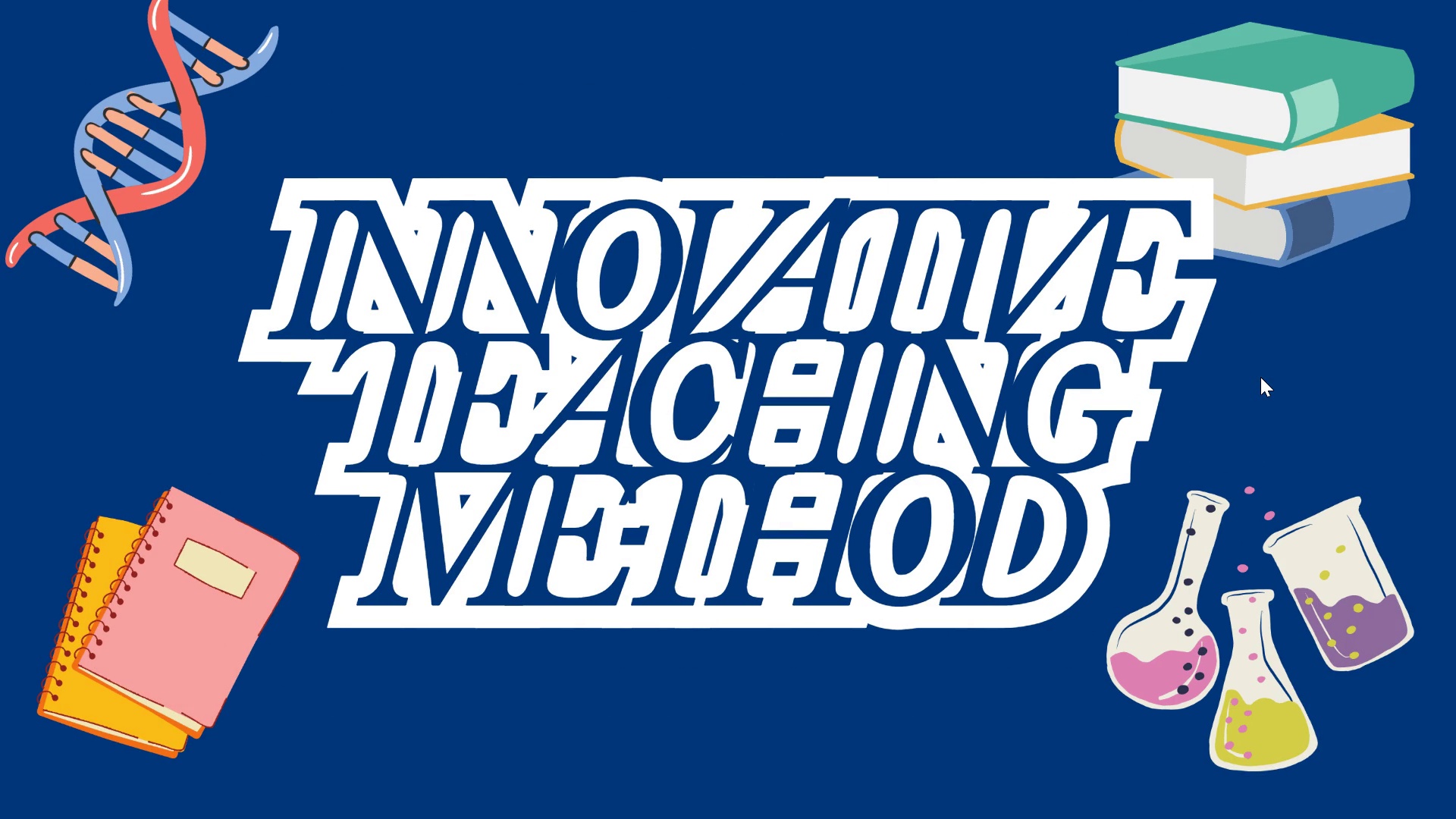 
wait(7.63)
 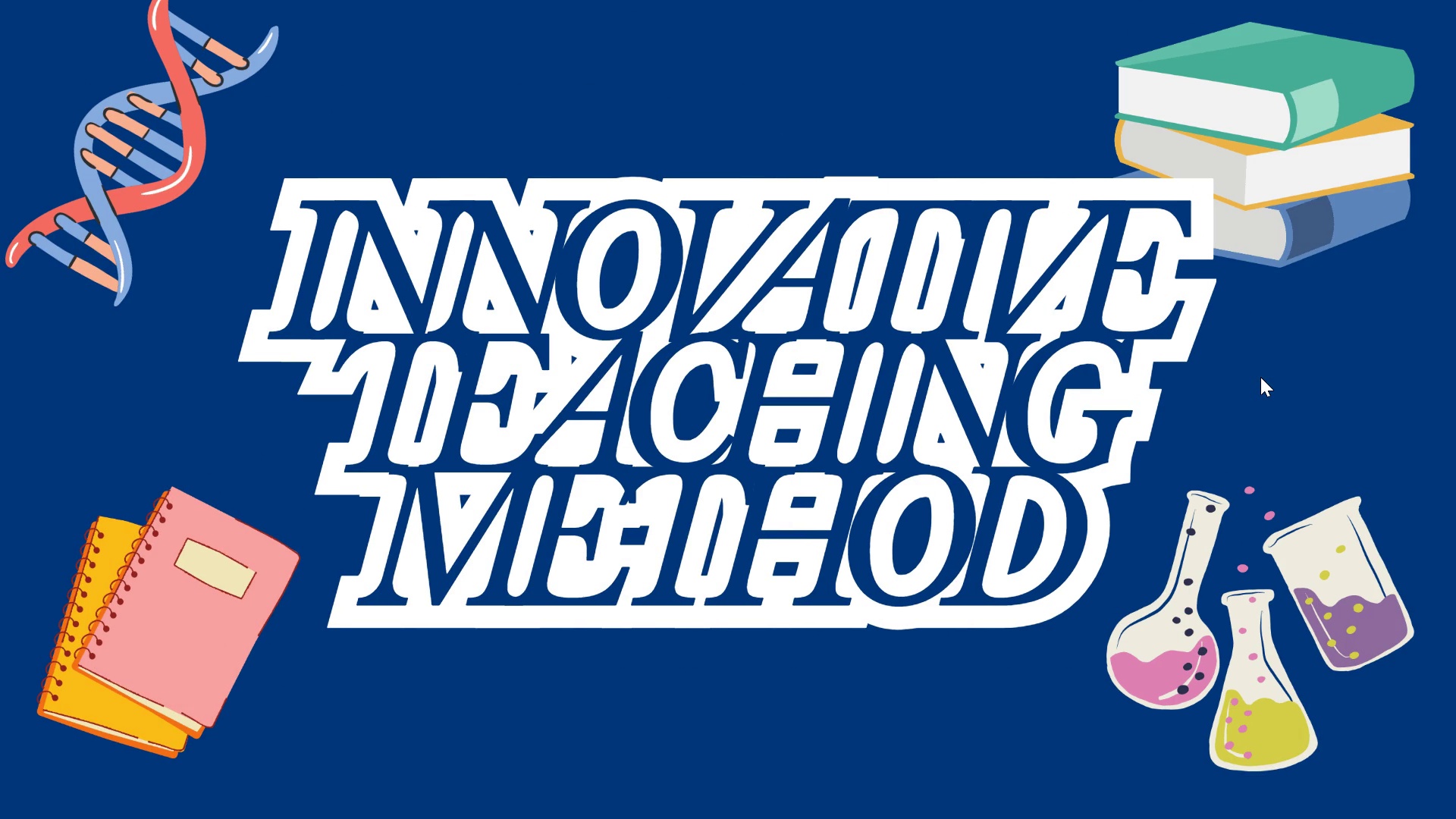 
left_click([1260, 377])
 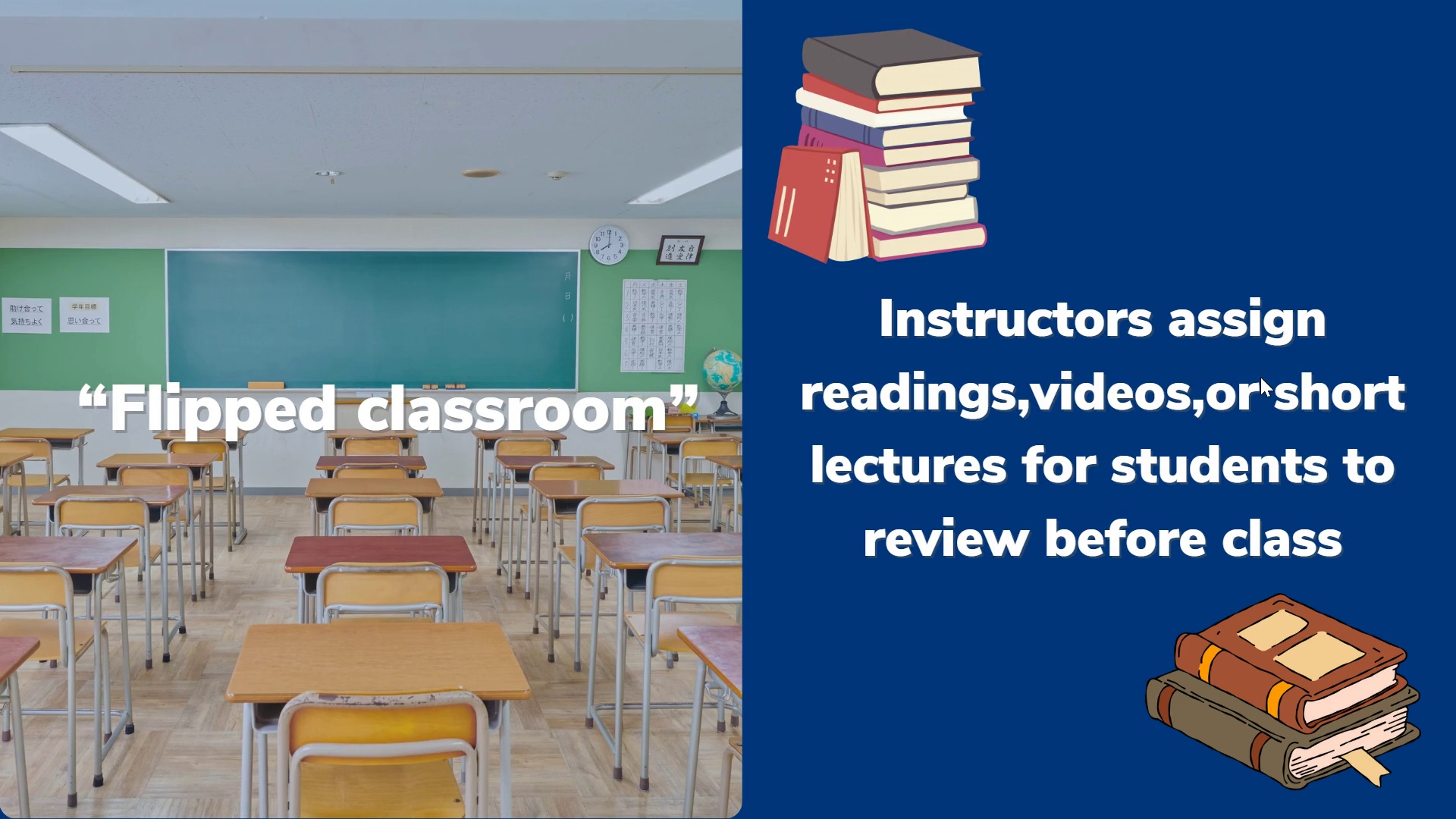 
wait(9.13)
 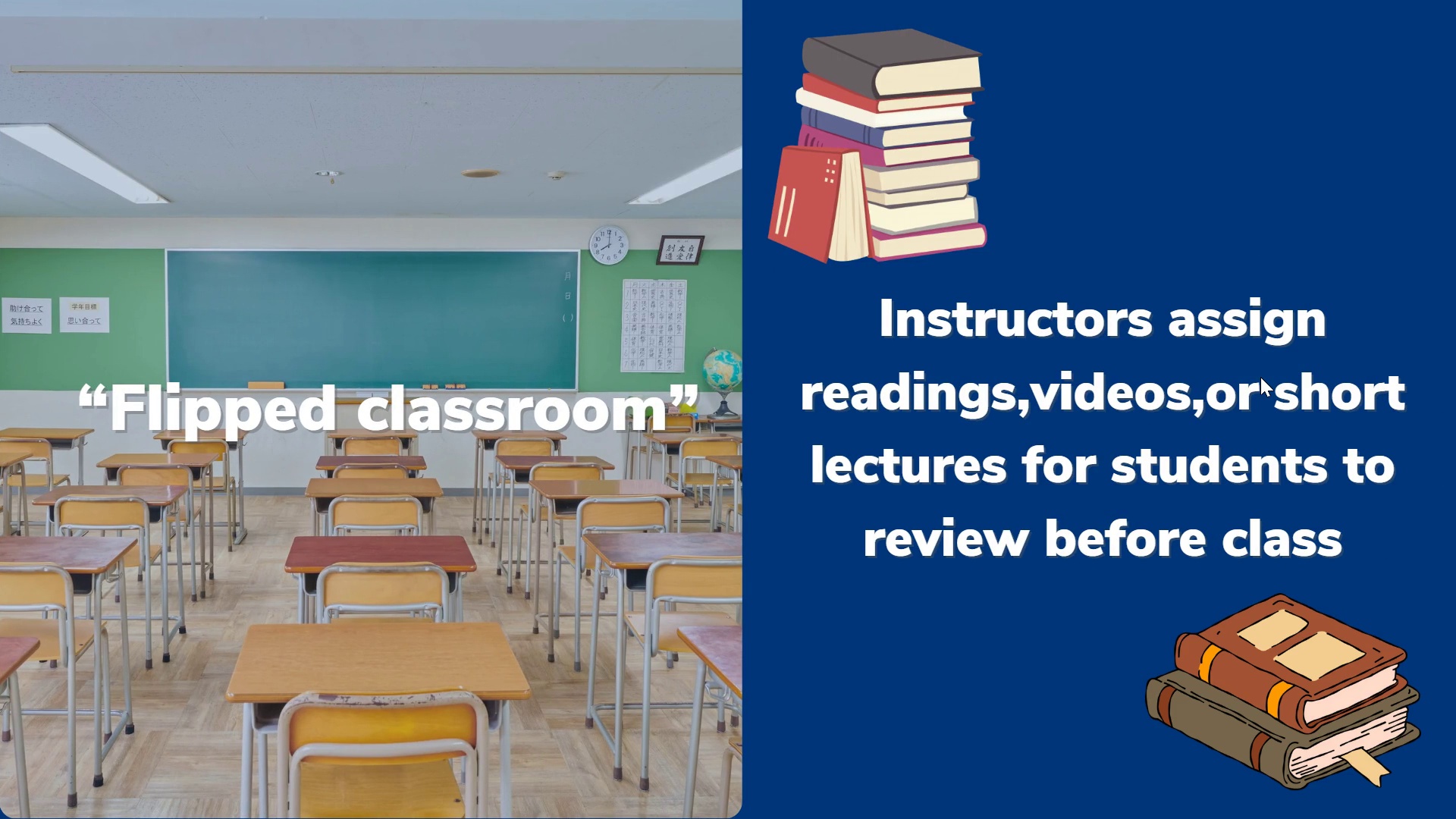 
left_click([1260, 377])
 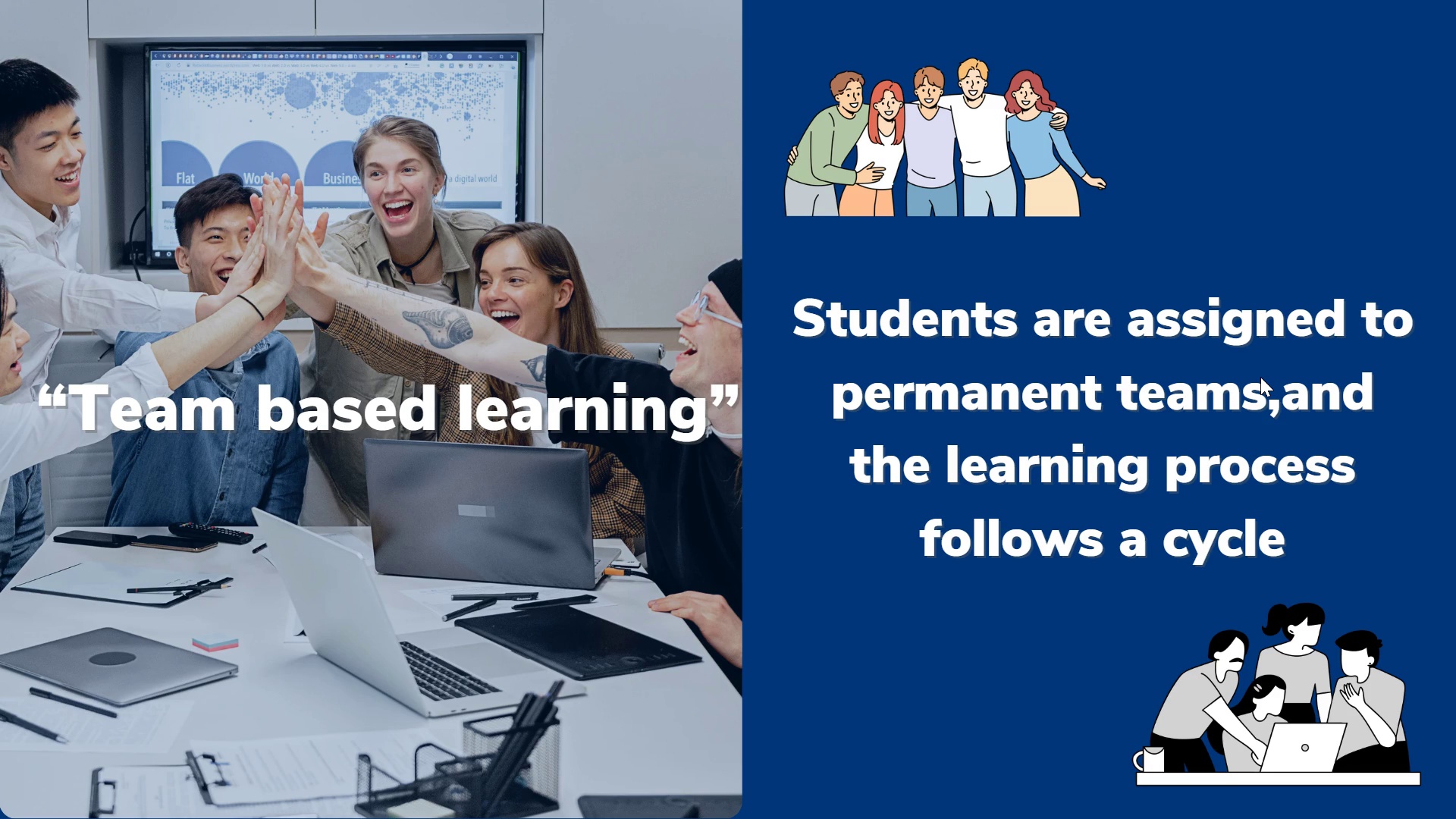 
left_click([1260, 377])
 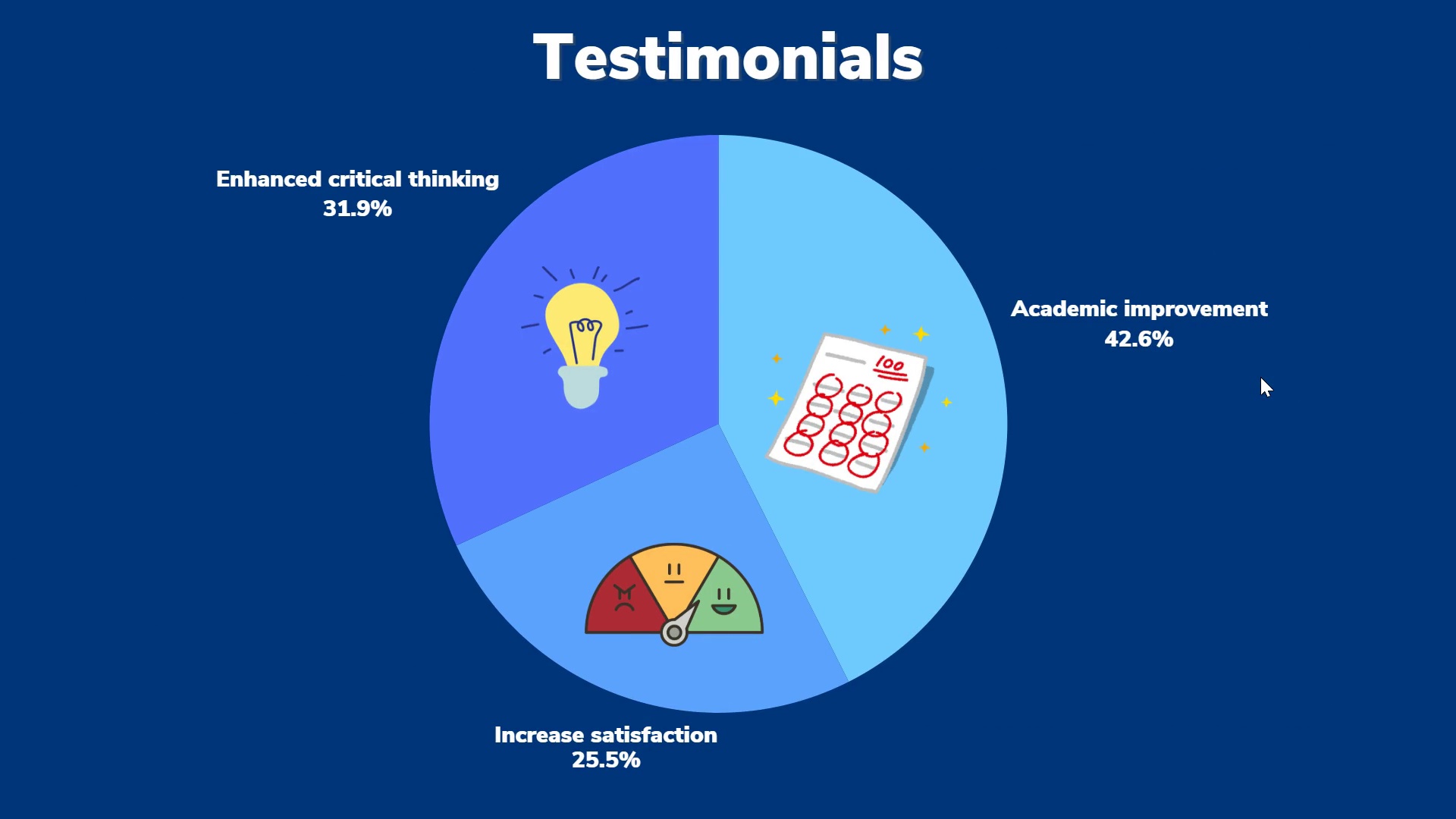 
wait(5.87)
 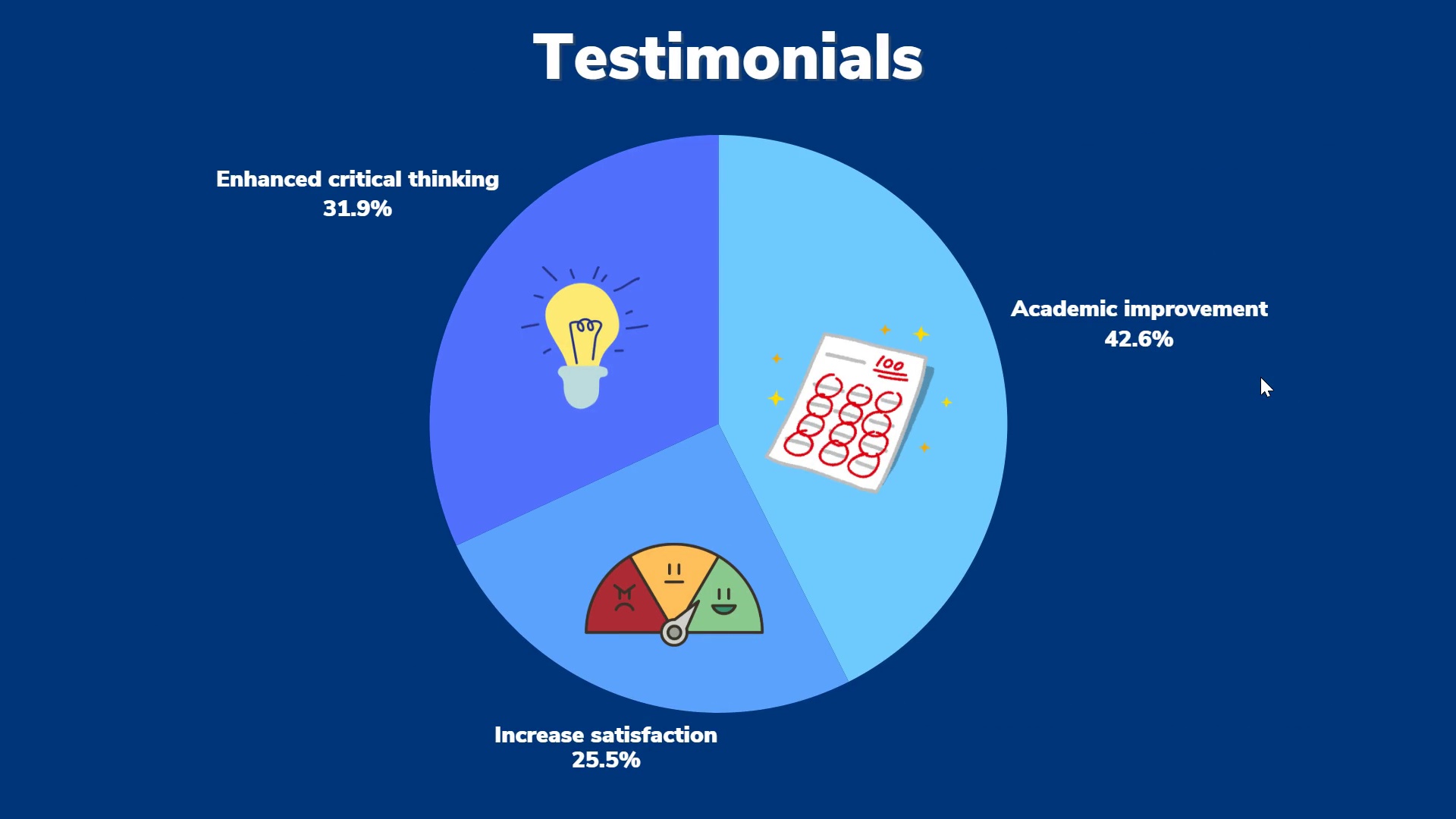 
left_click([1260, 377])